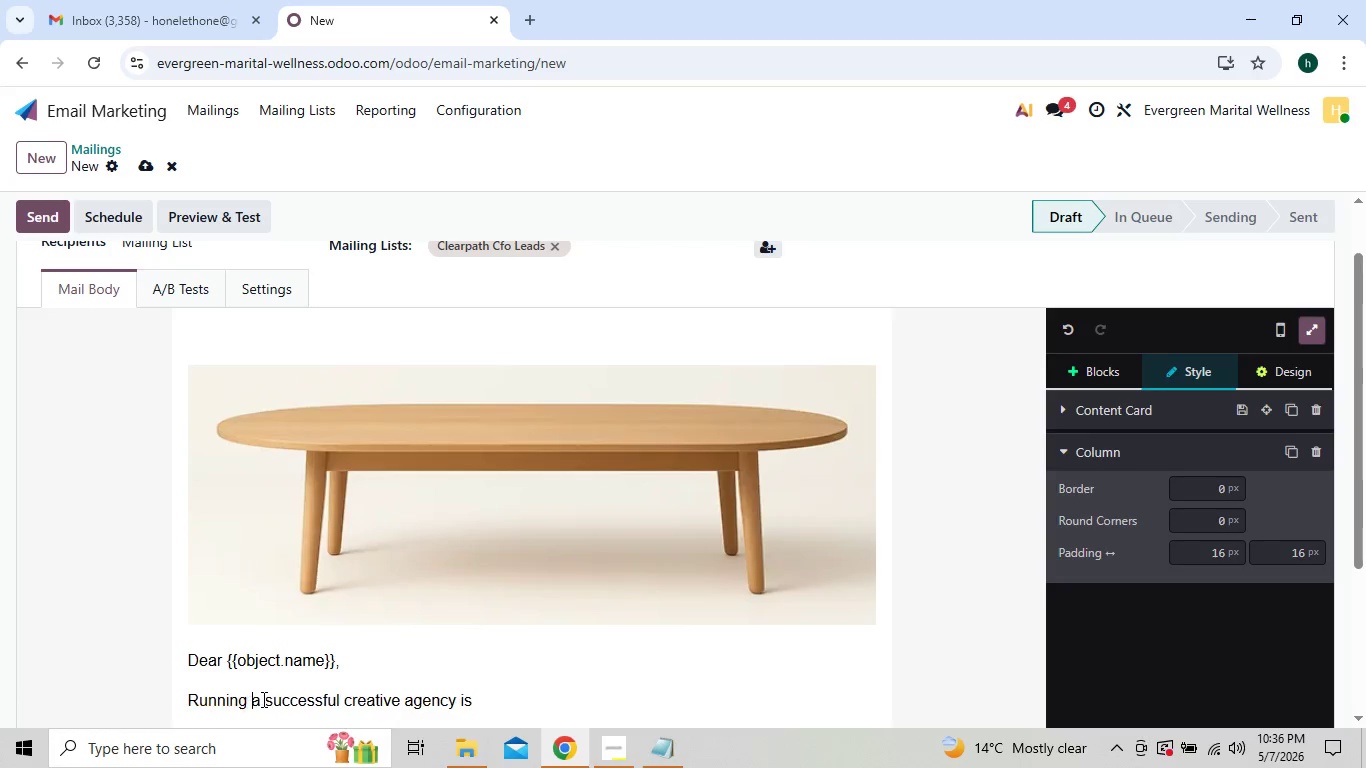 
key(Space)
 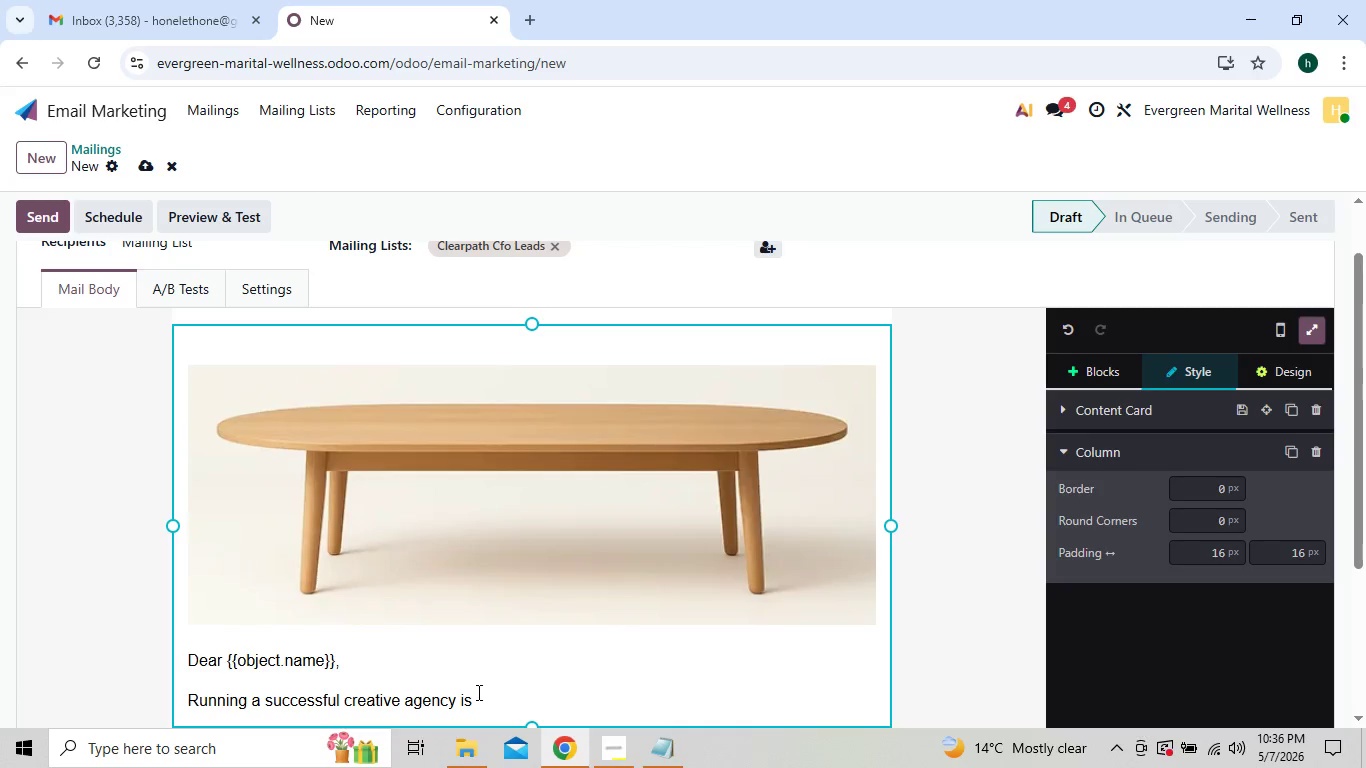 
left_click([477, 702])
 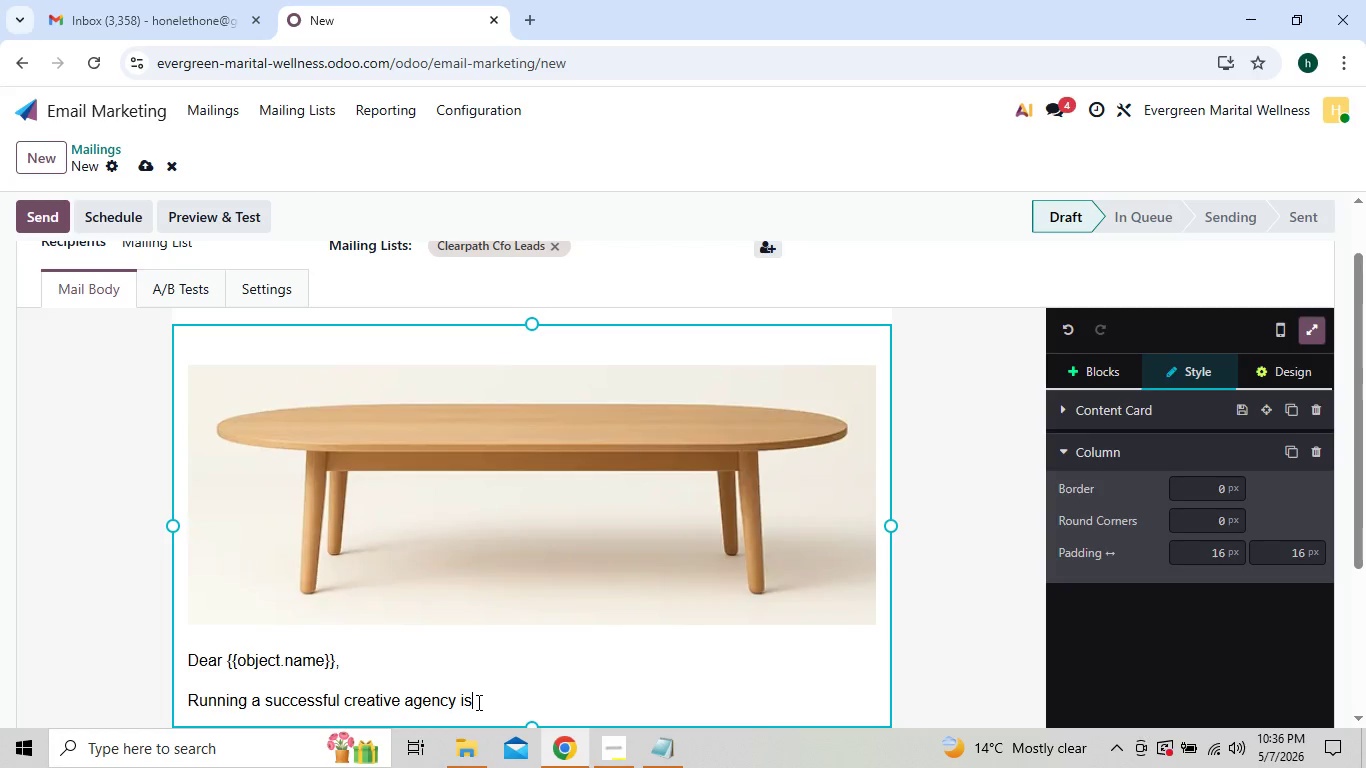 
wait(15.56)
 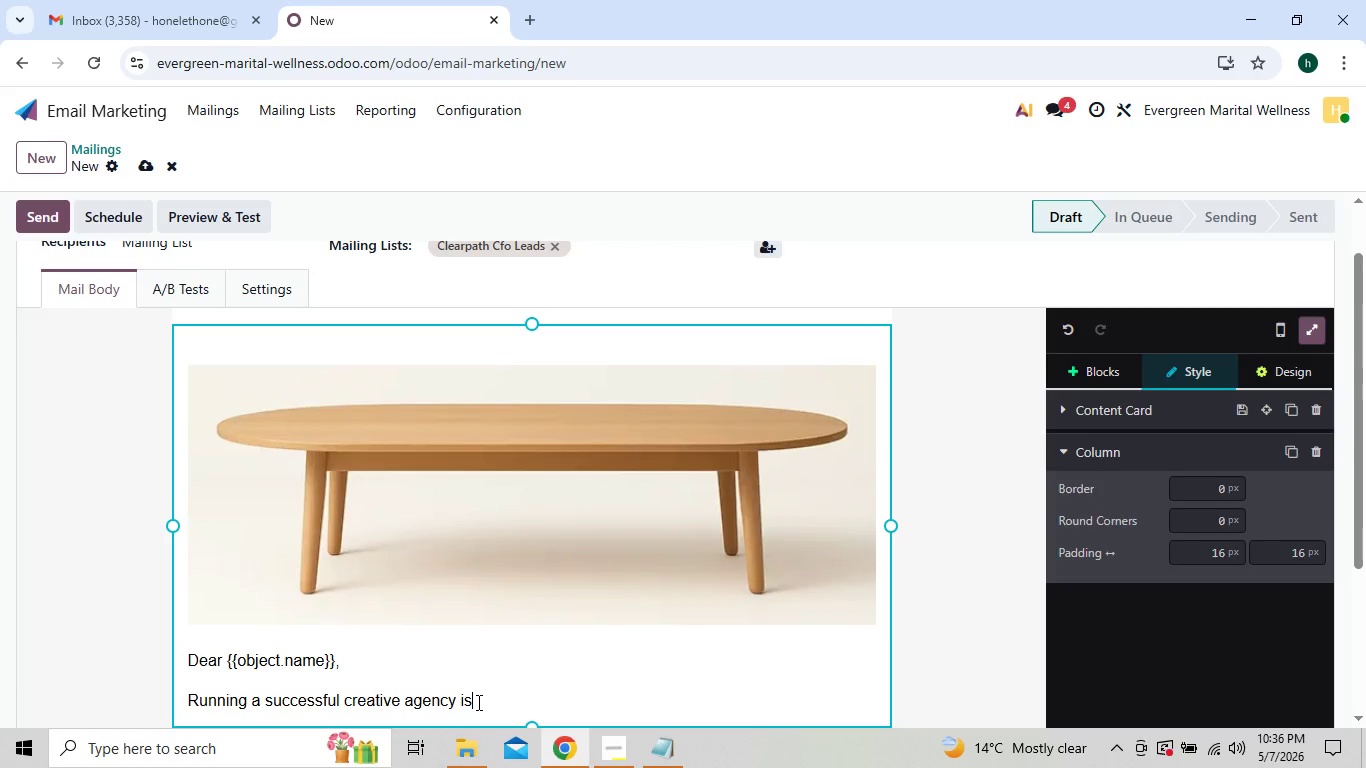 
type(about)
 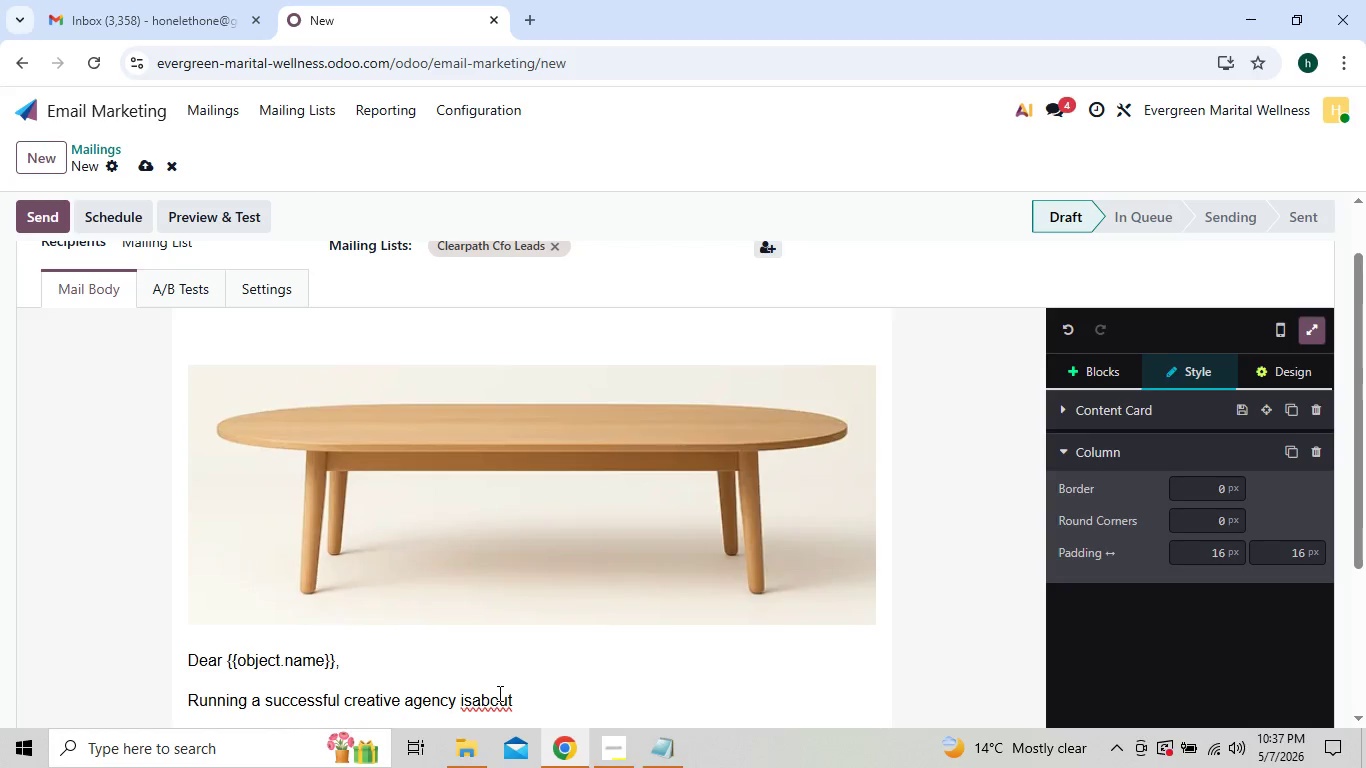 
key(ArrowLeft)
 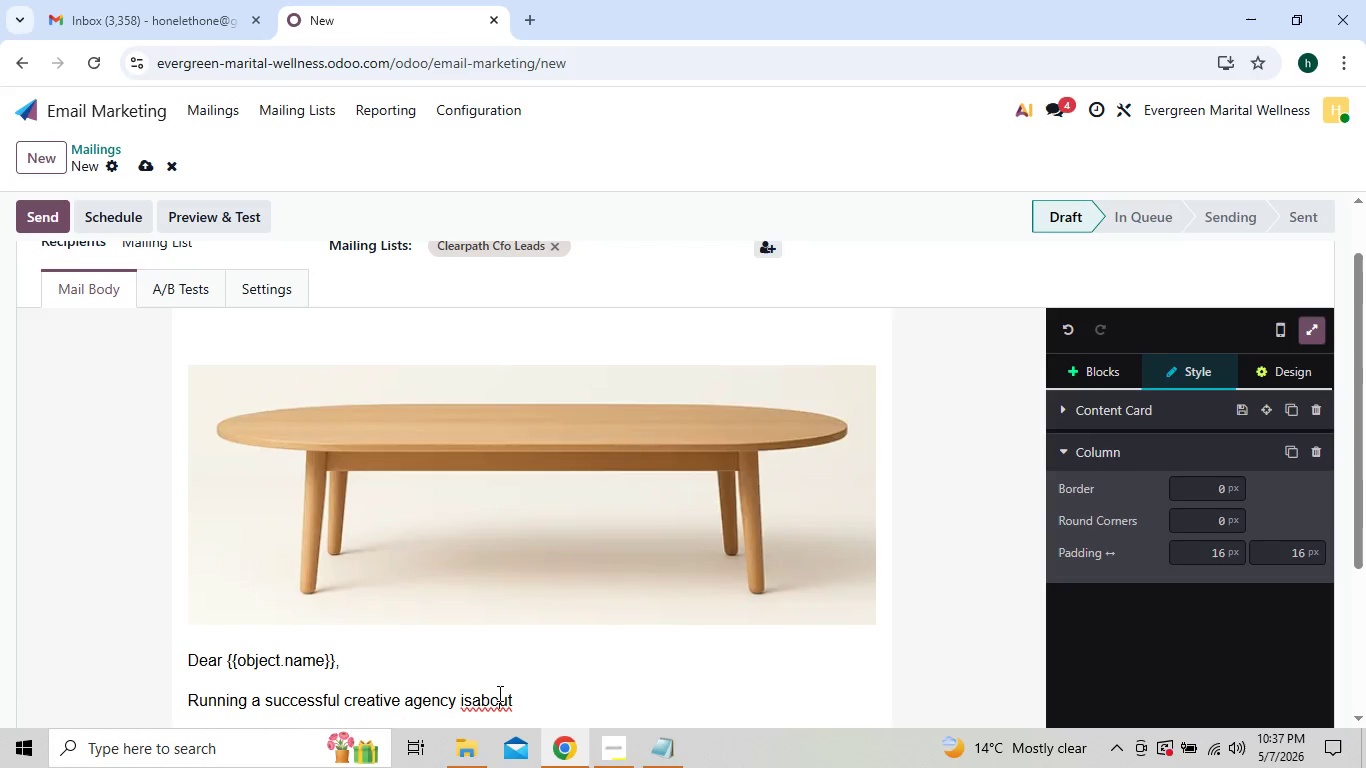 
key(ArrowLeft)
 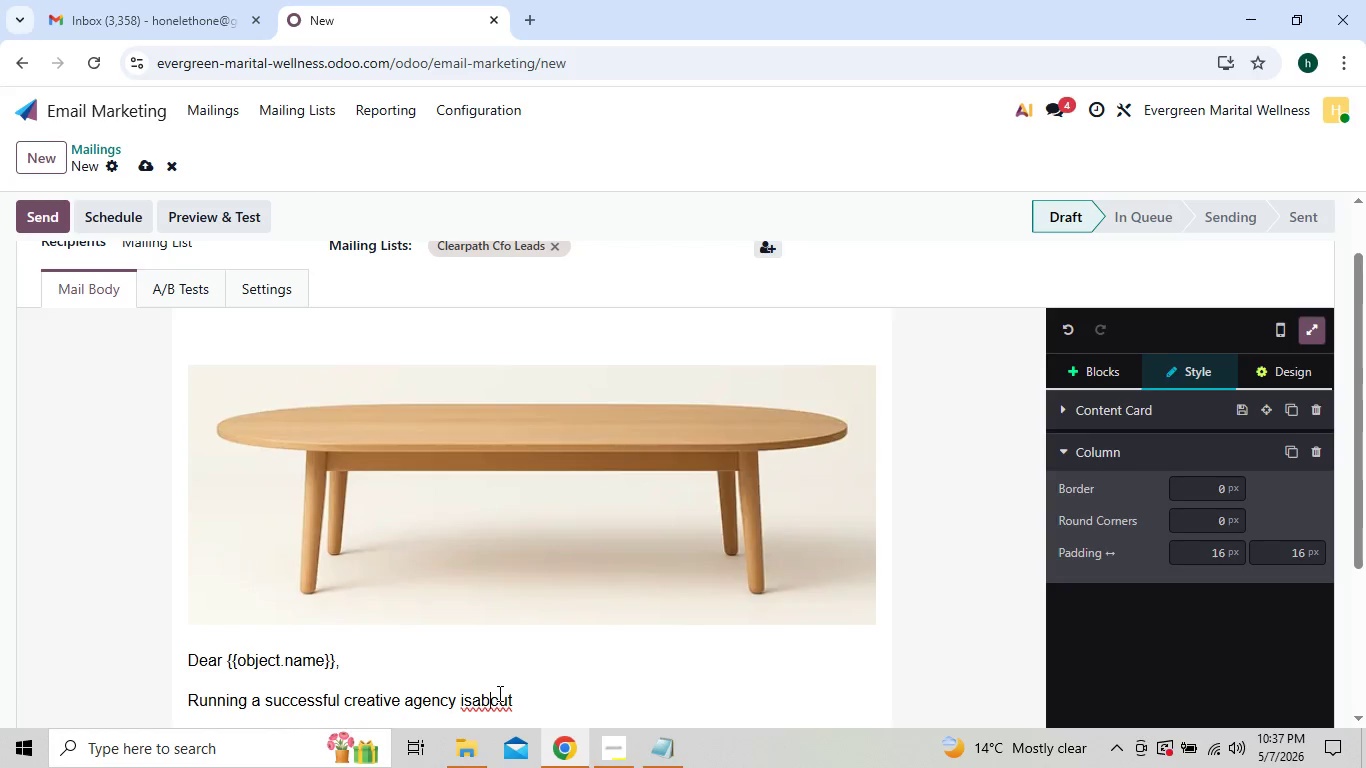 
key(ArrowLeft)
 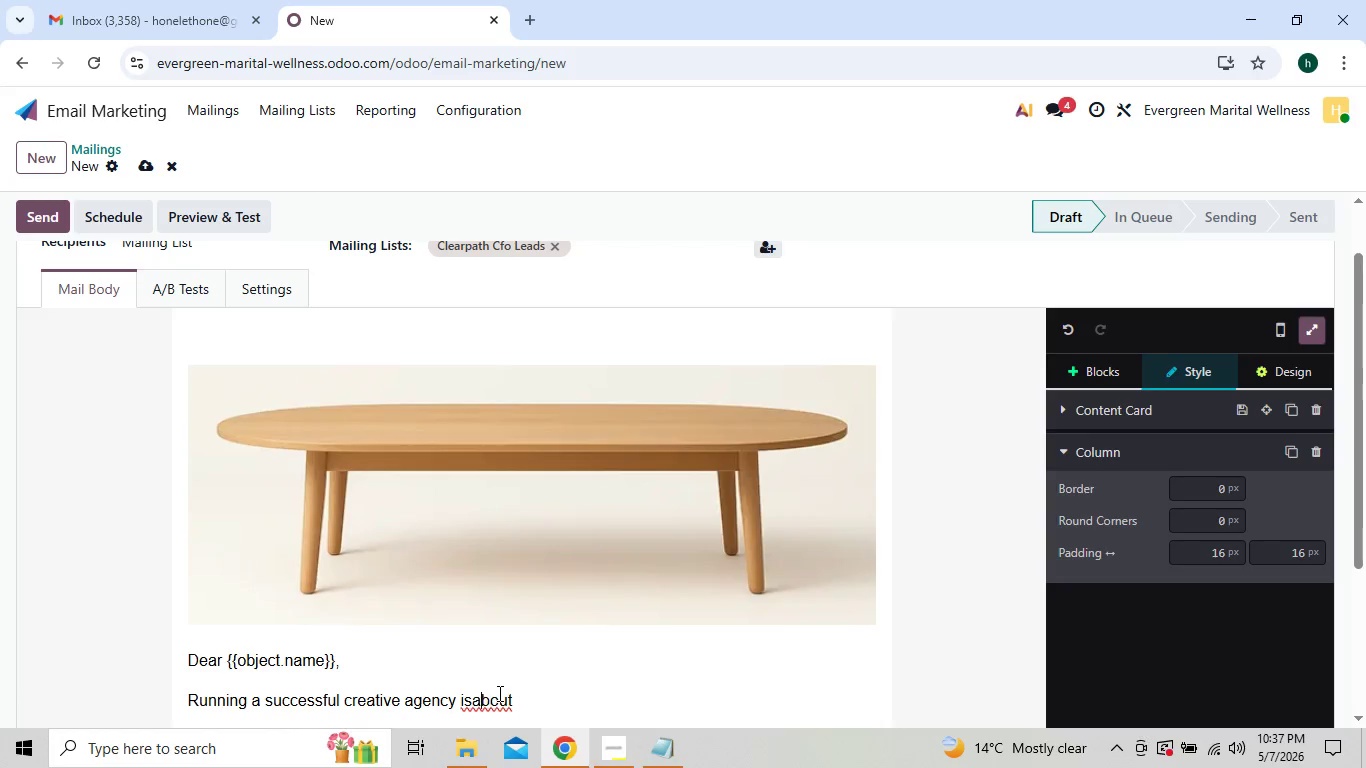 
key(ArrowLeft)
 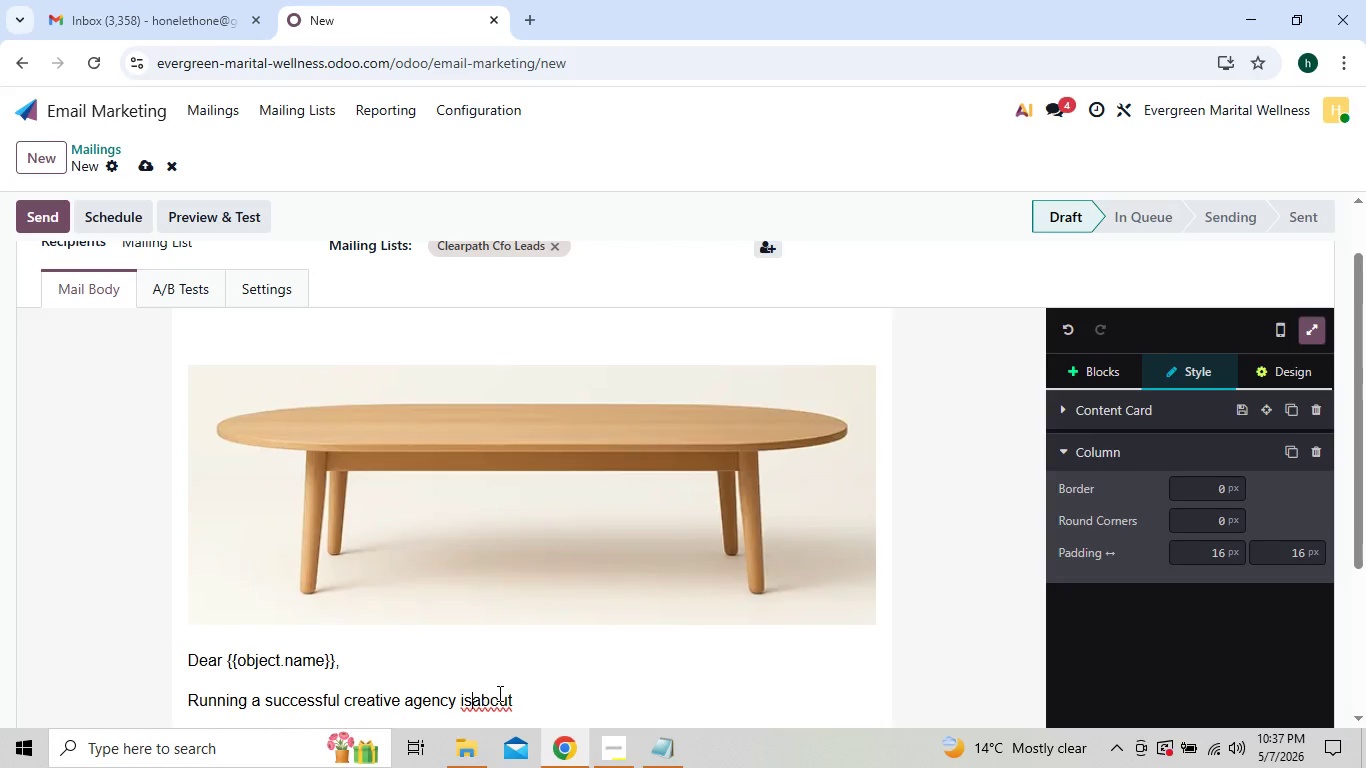 
key(ArrowLeft)
 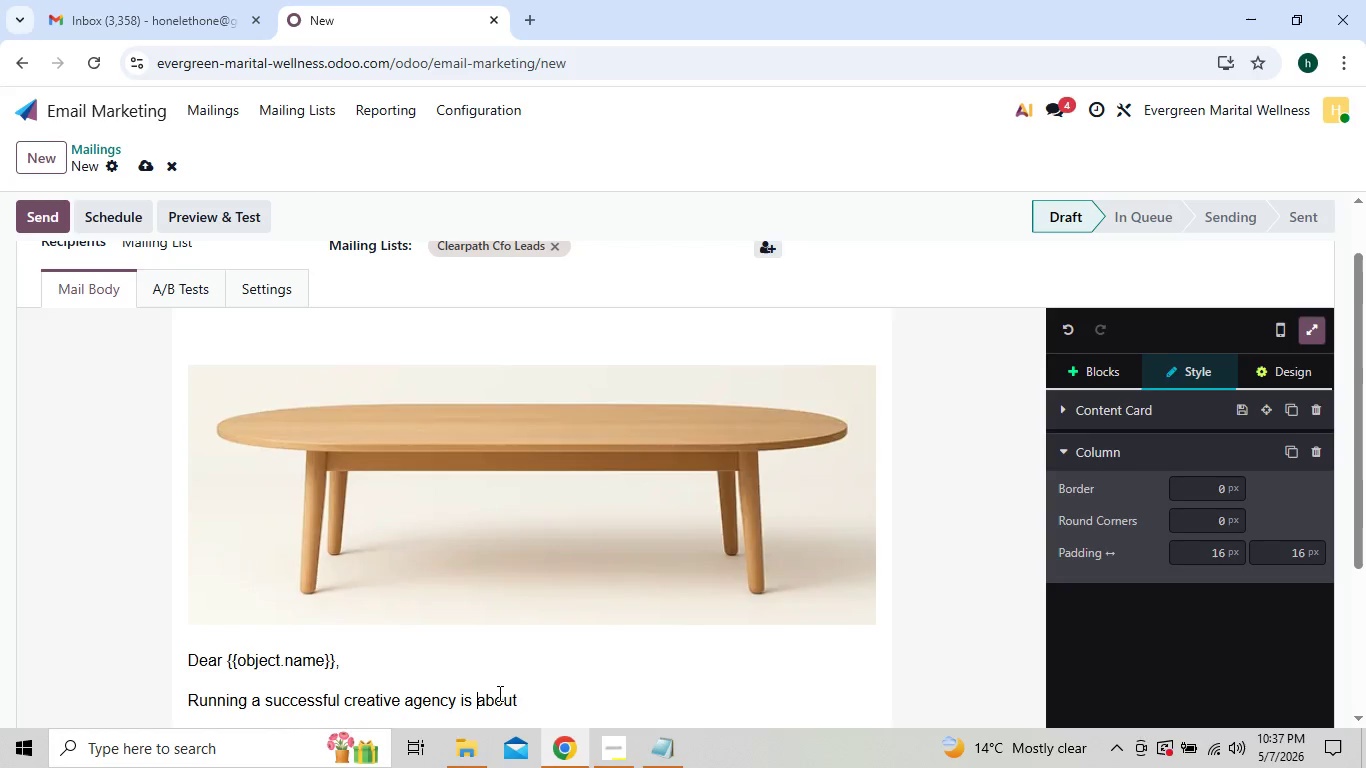 
key(Space)
 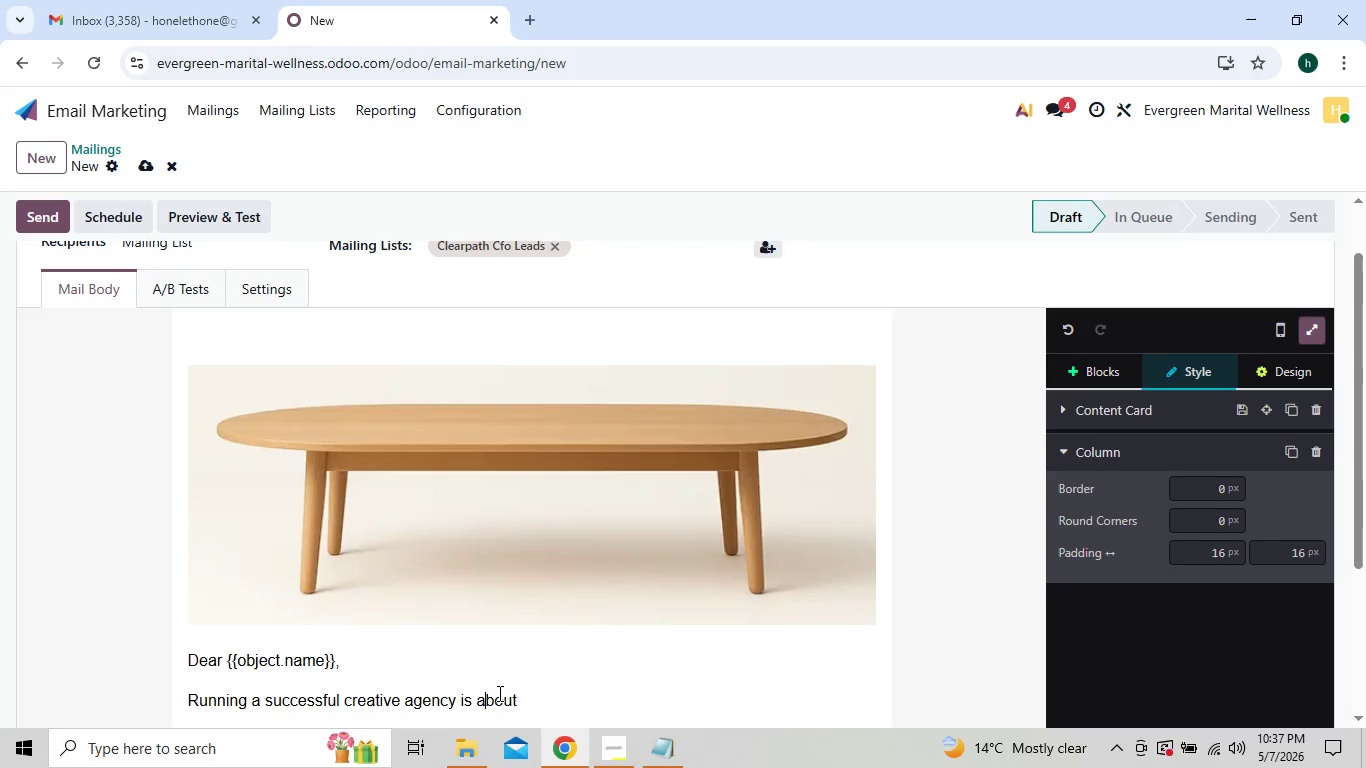 
key(ArrowRight)
 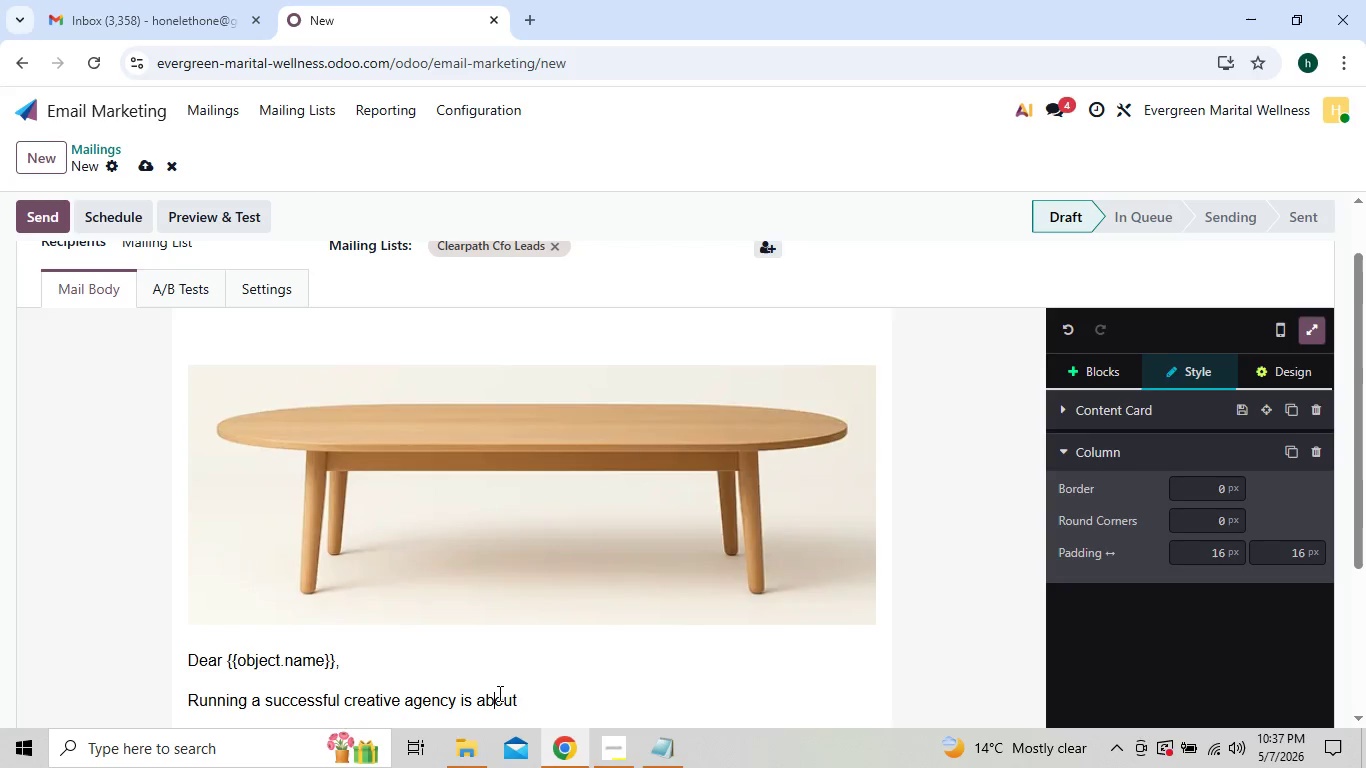 
key(ArrowRight)
 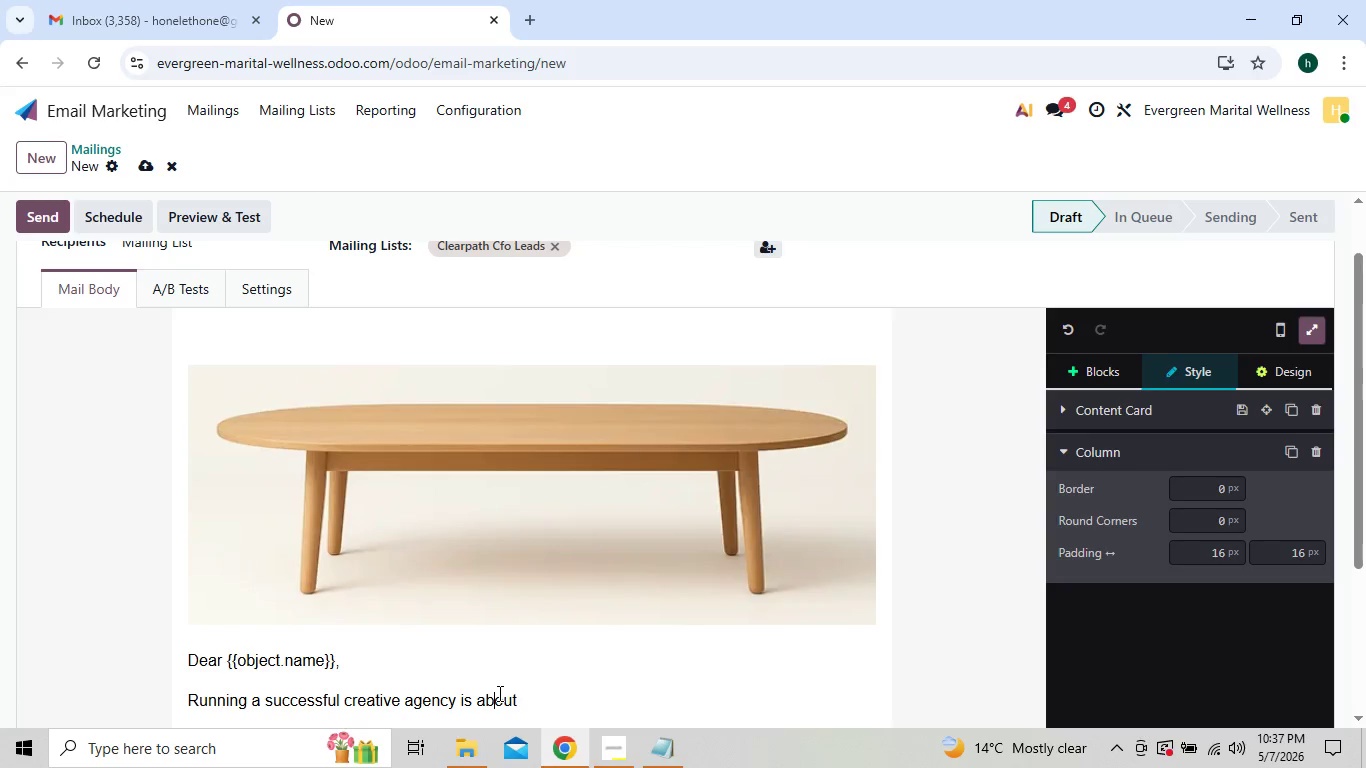 
key(ArrowRight)
 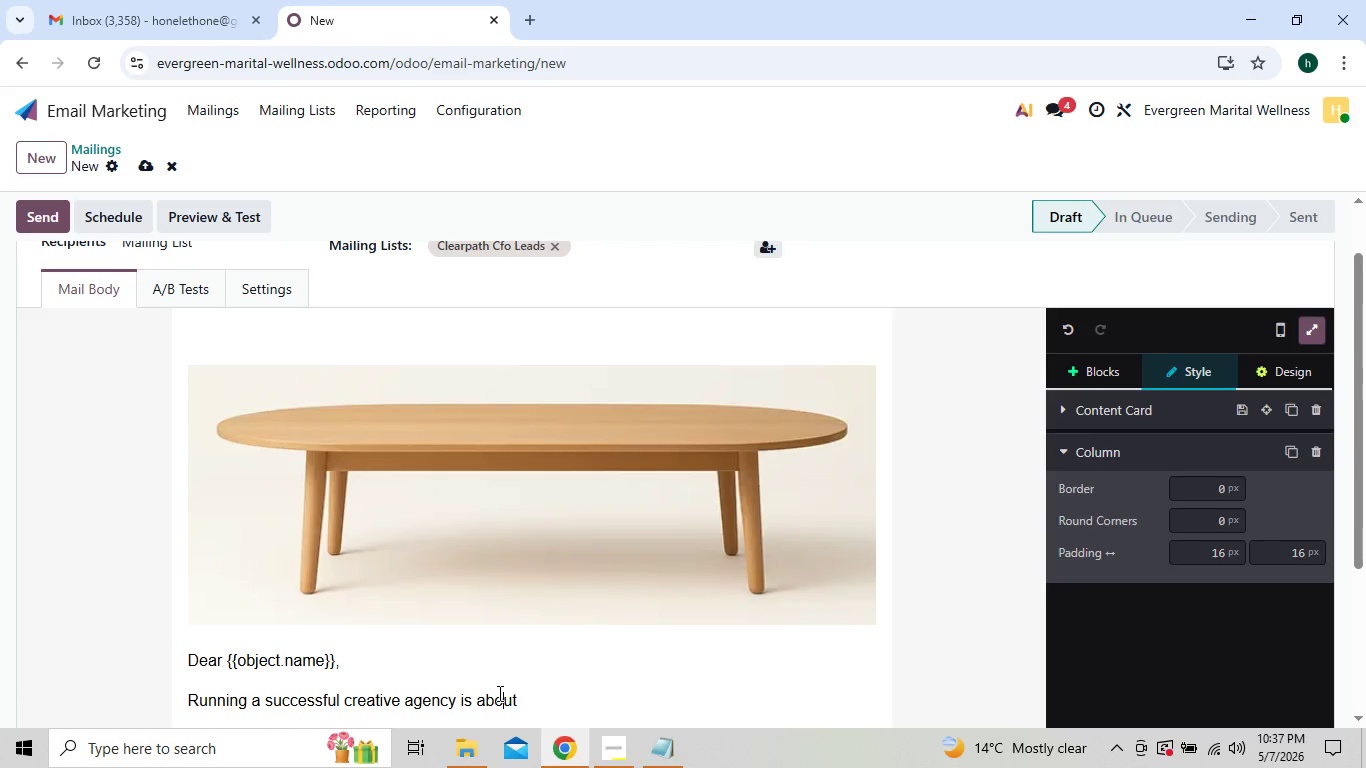 
key(ArrowRight)
 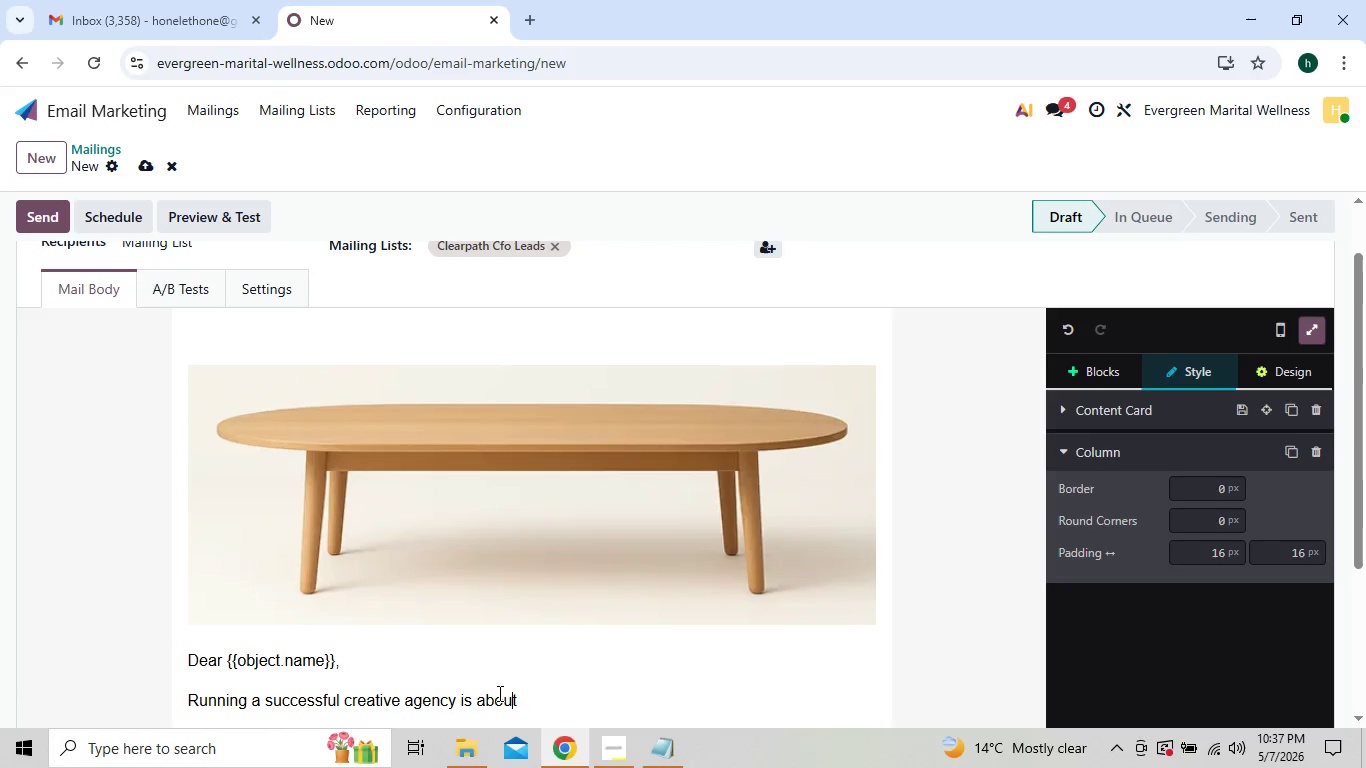 
key(ArrowRight)
 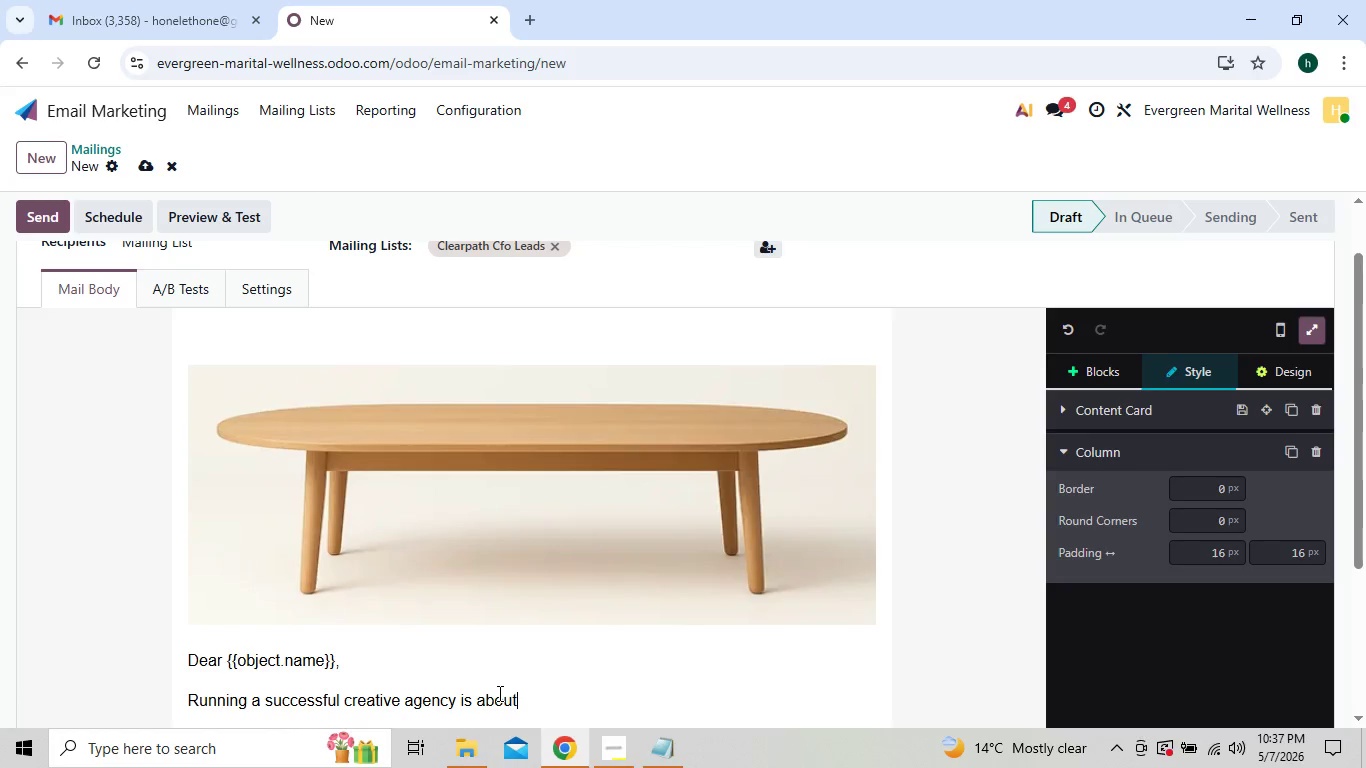 
type( more than winning o)
key(Backspace)
type(pro)
 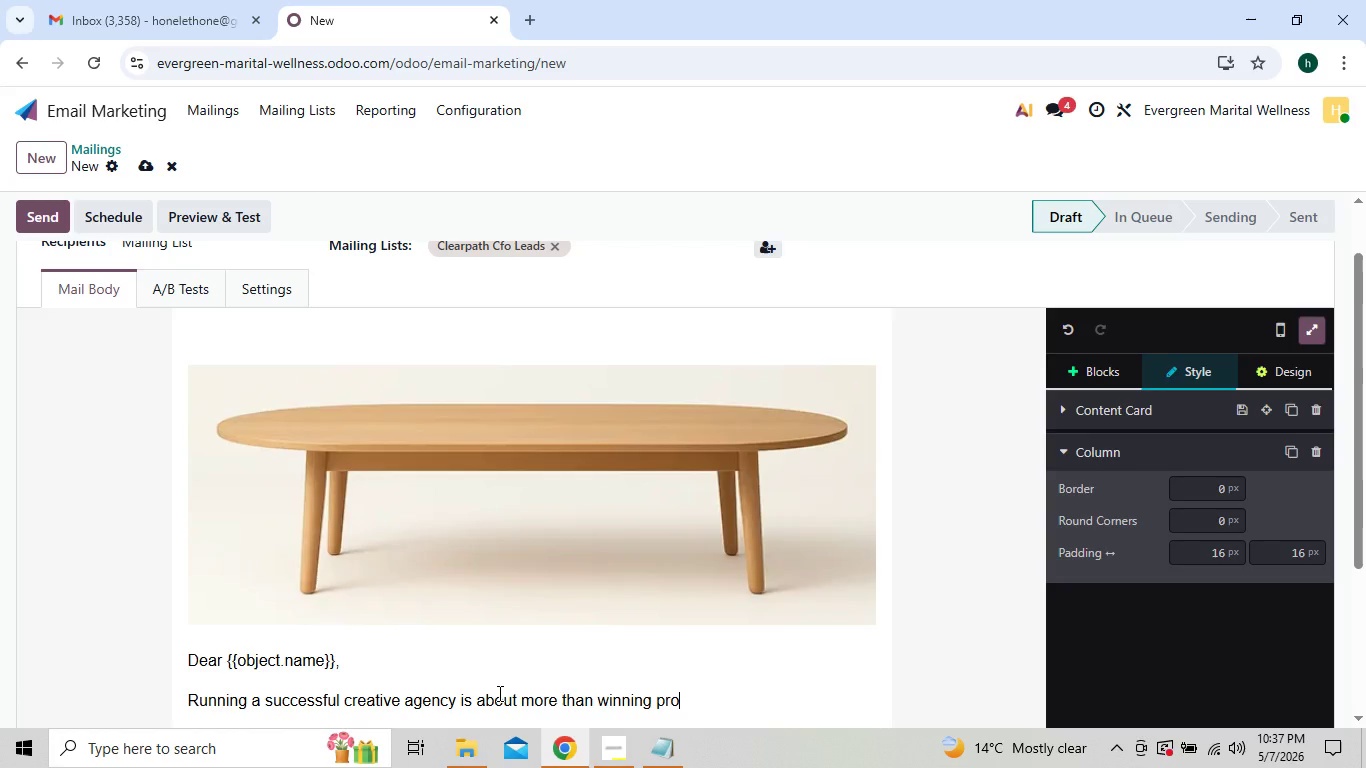 
key(J)
 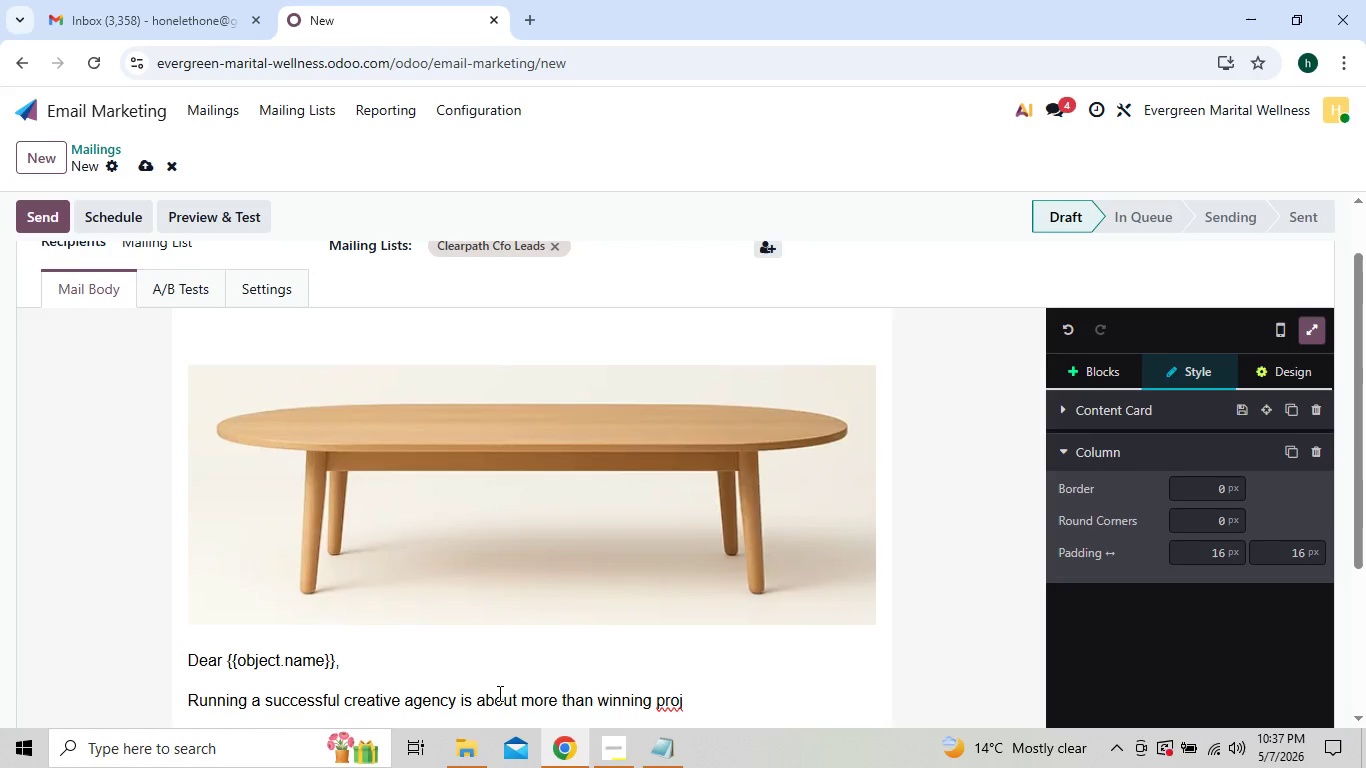 
wait(5.38)
 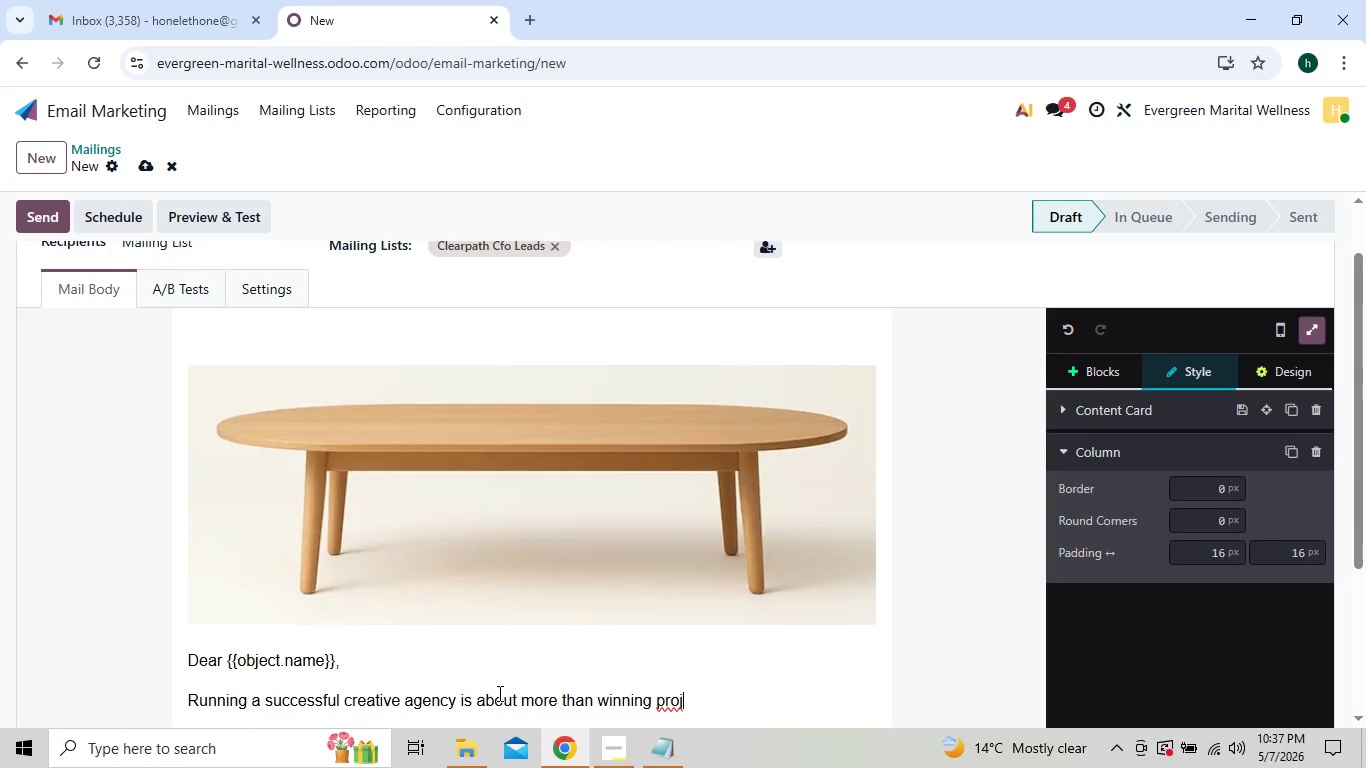 
type(ects - its about)
 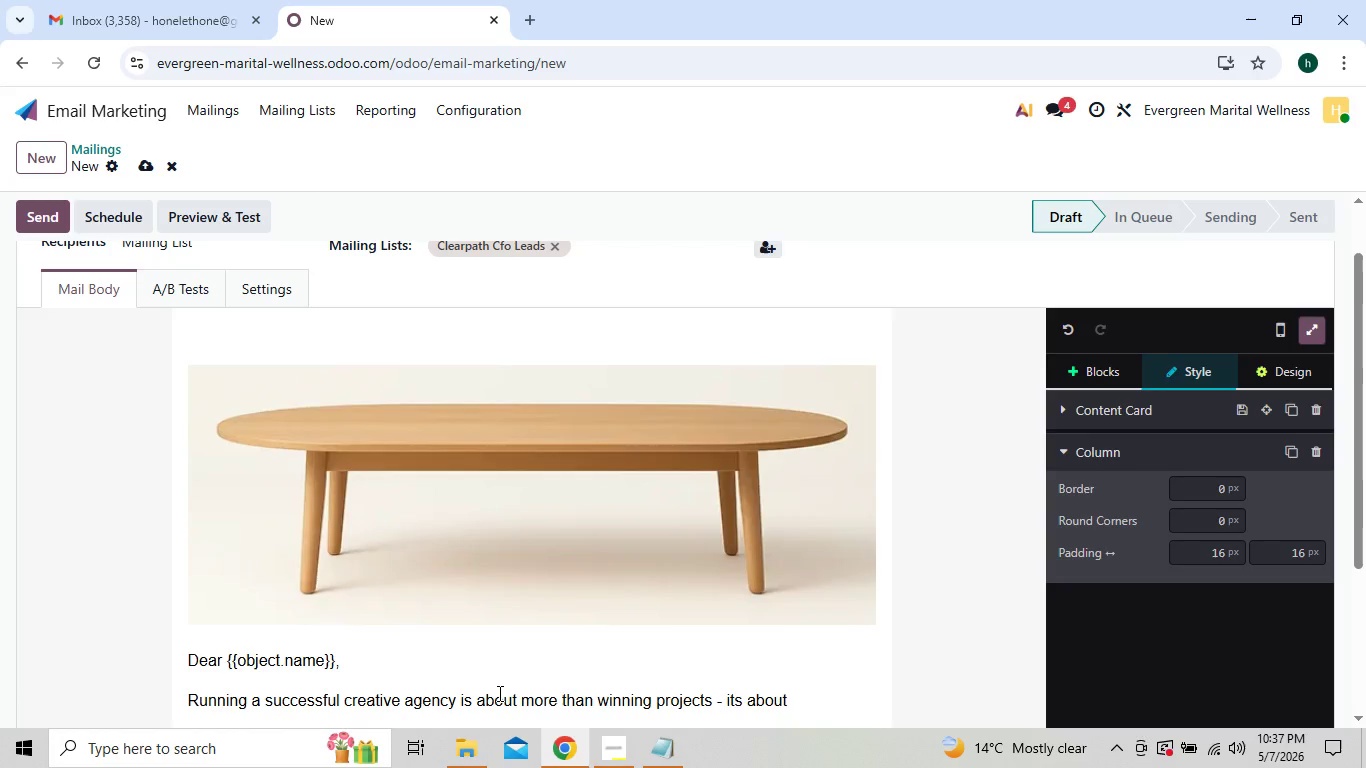 
type( protecting)
 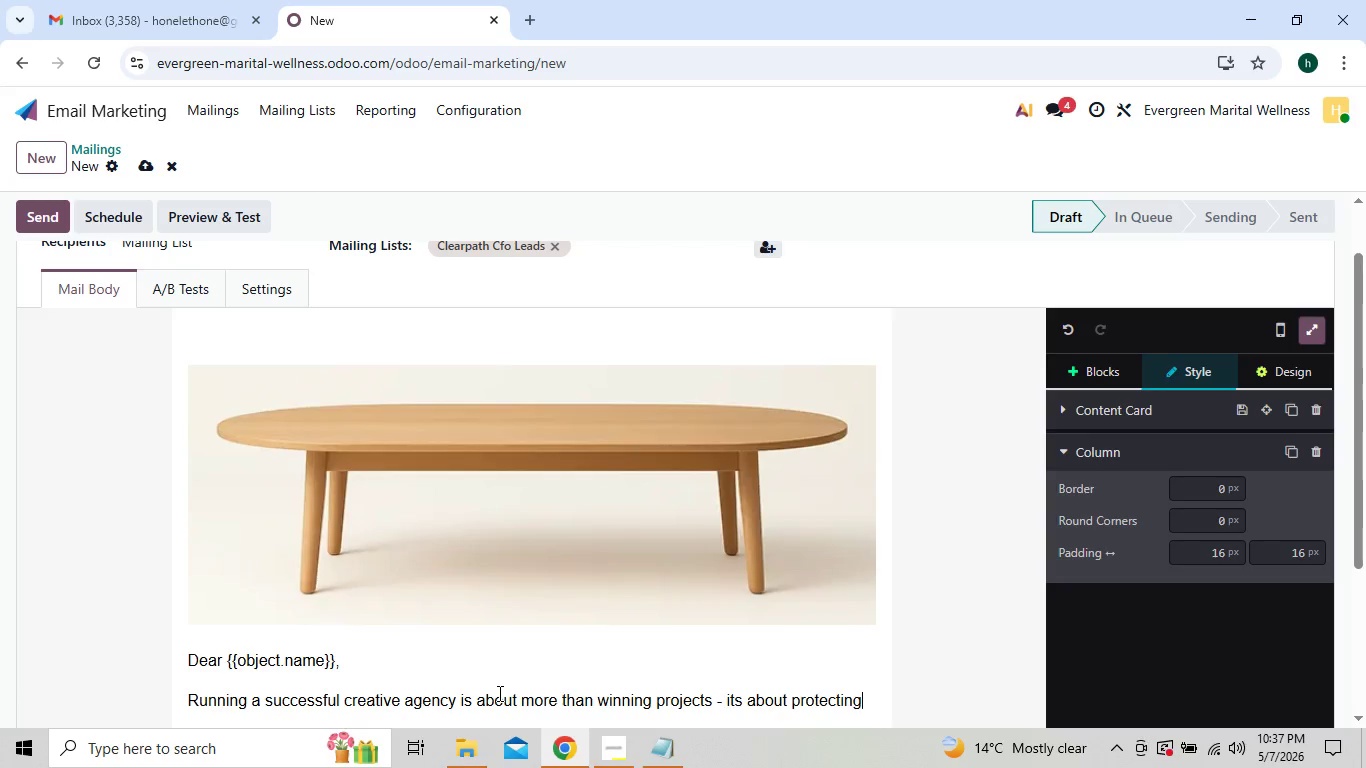 
type( the)
 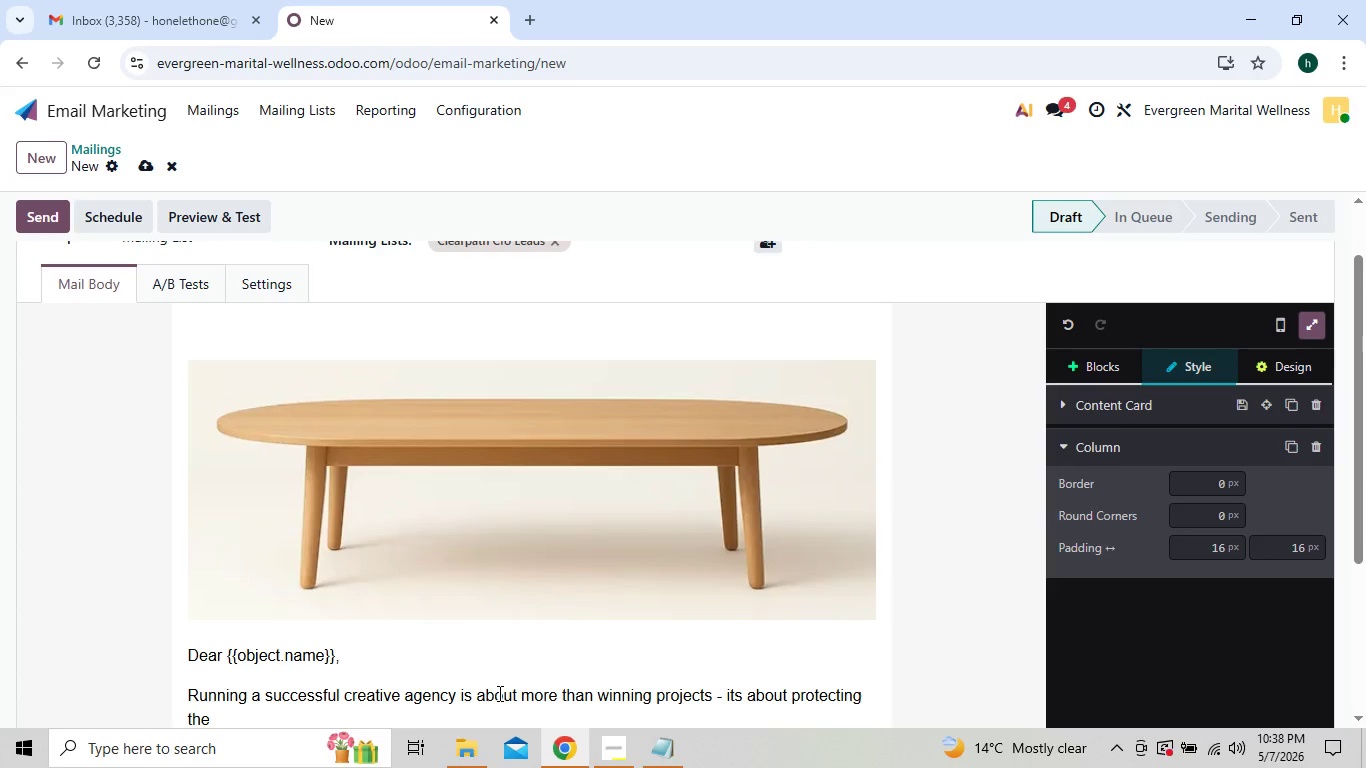 
hold_key(key=Space, duration=0.31)
 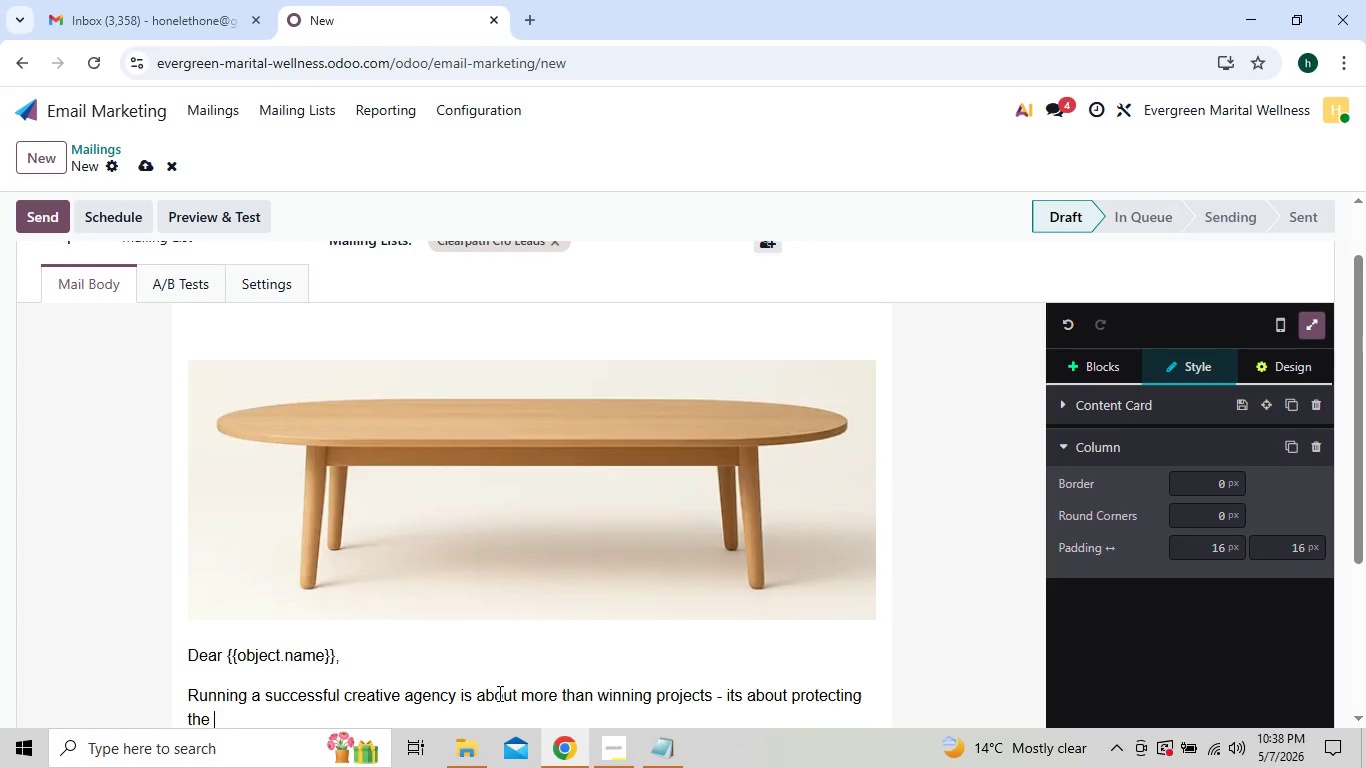 
type(profit)
 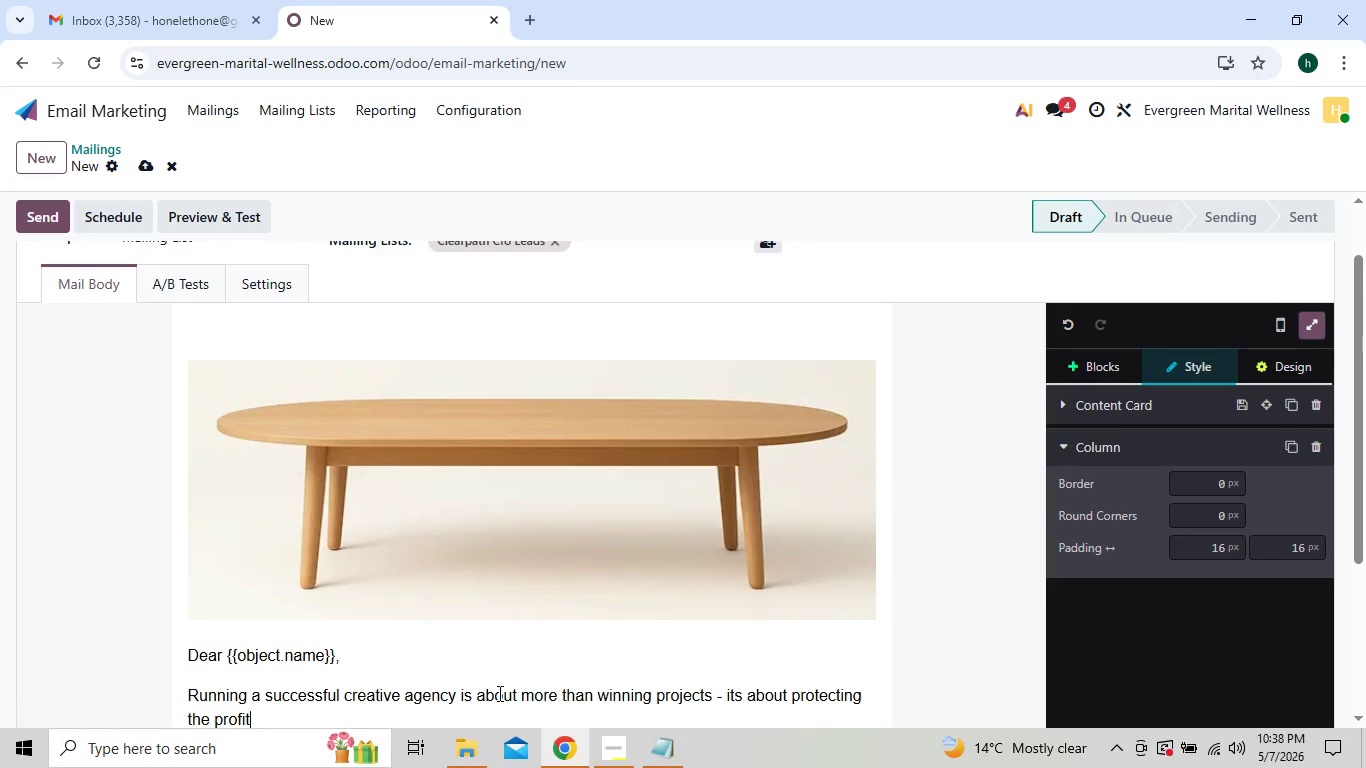 
type( behind every billable hour.)
 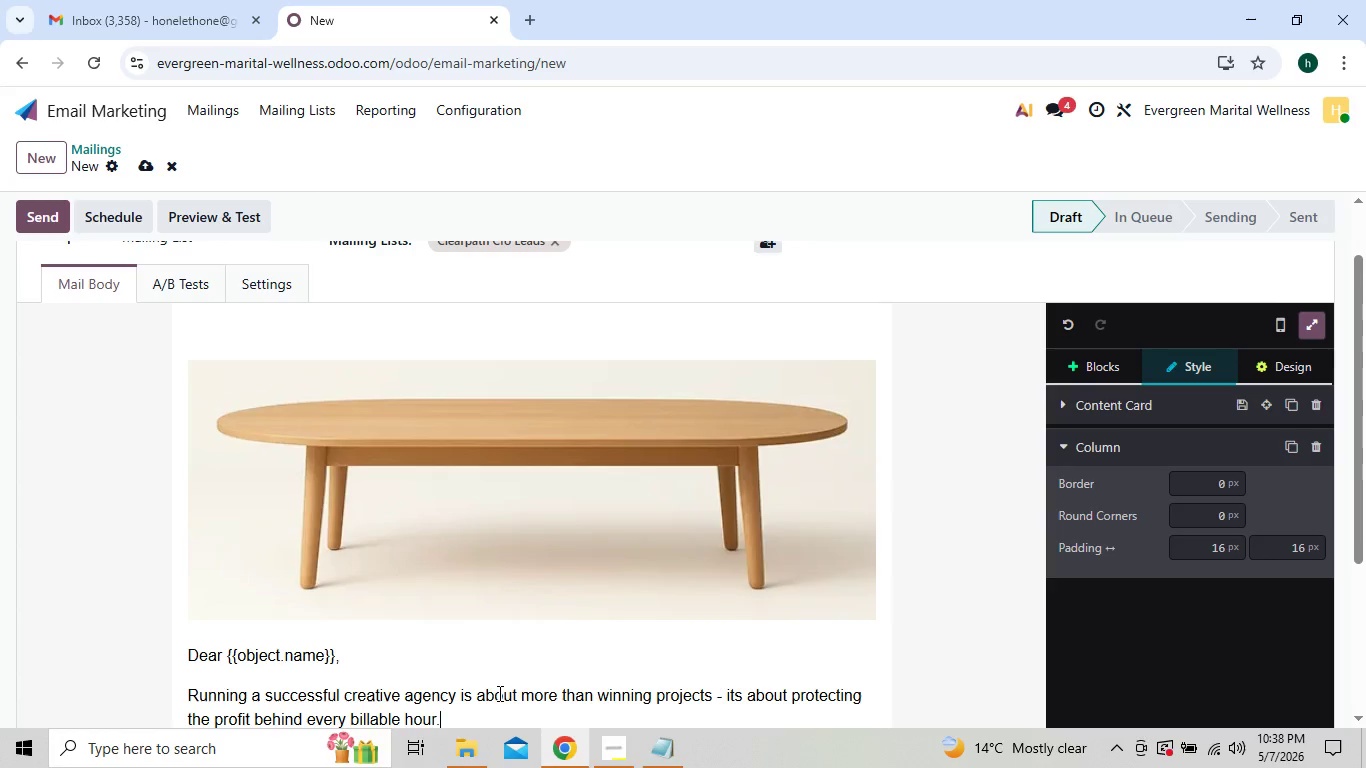 
key(Enter)
 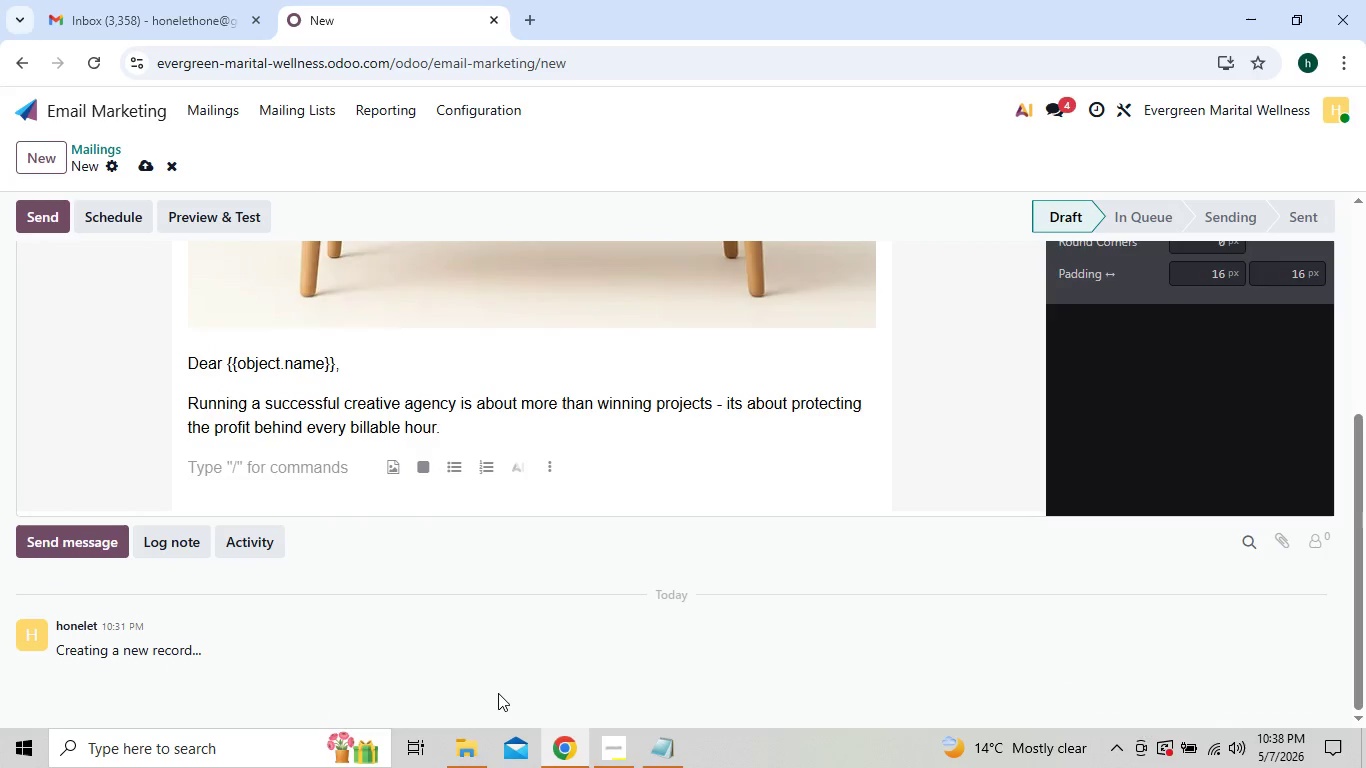 
wait(5.45)
 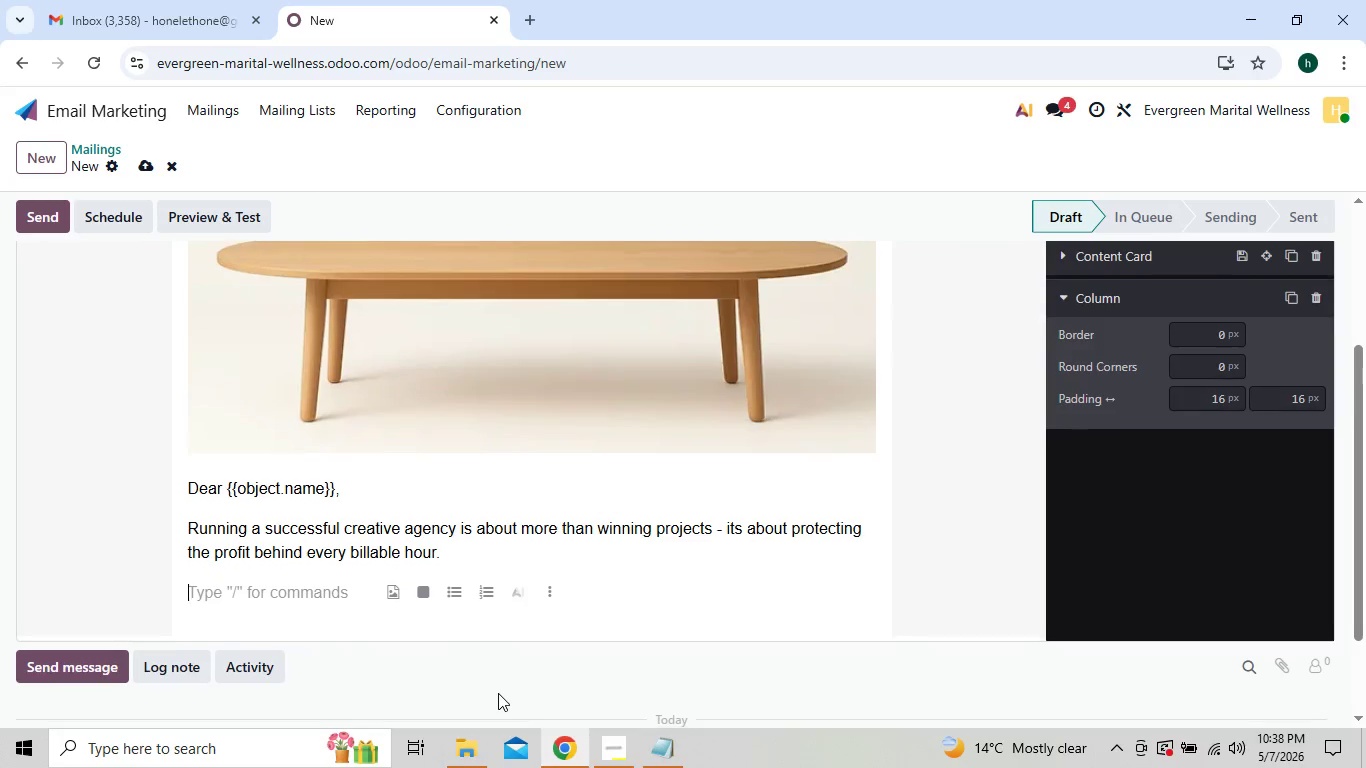 
hold_key(key=CapsLock, duration=1.11)
 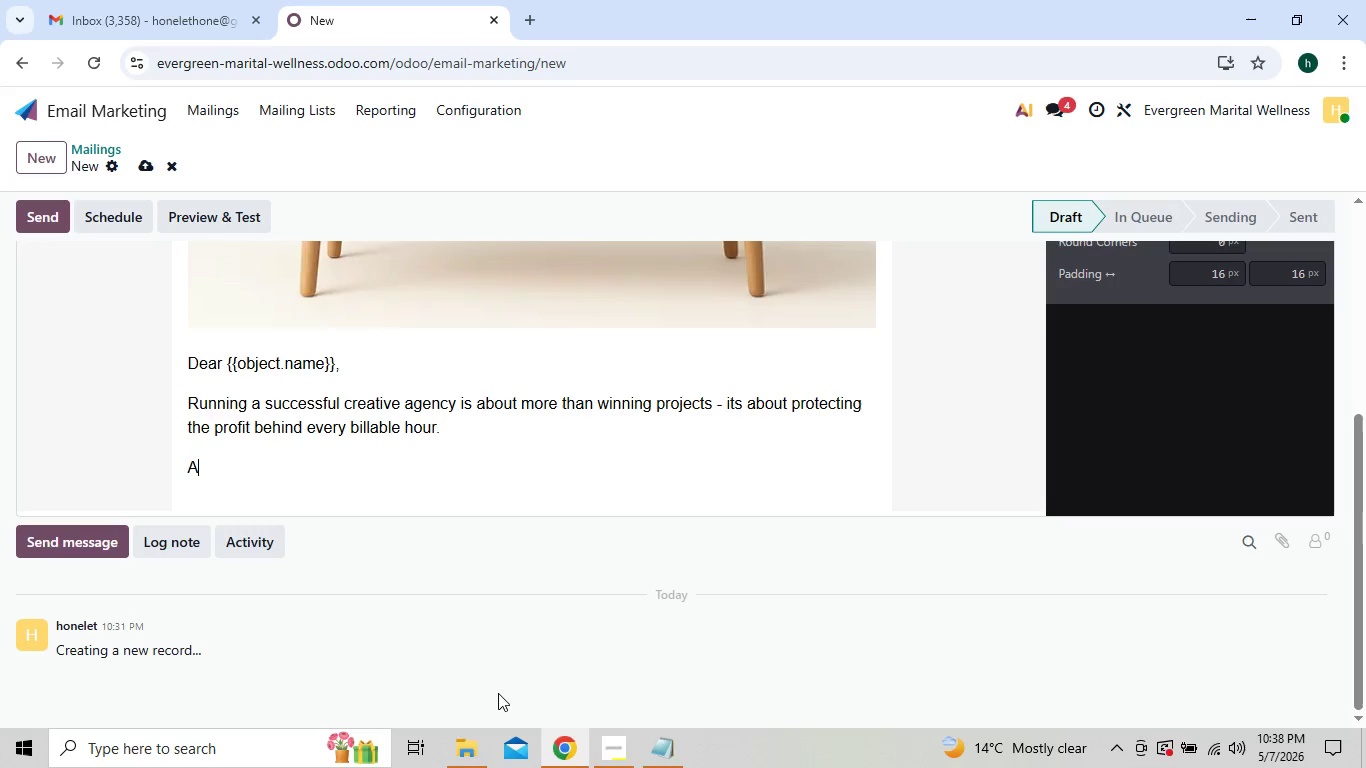 
type(At clearpath)
 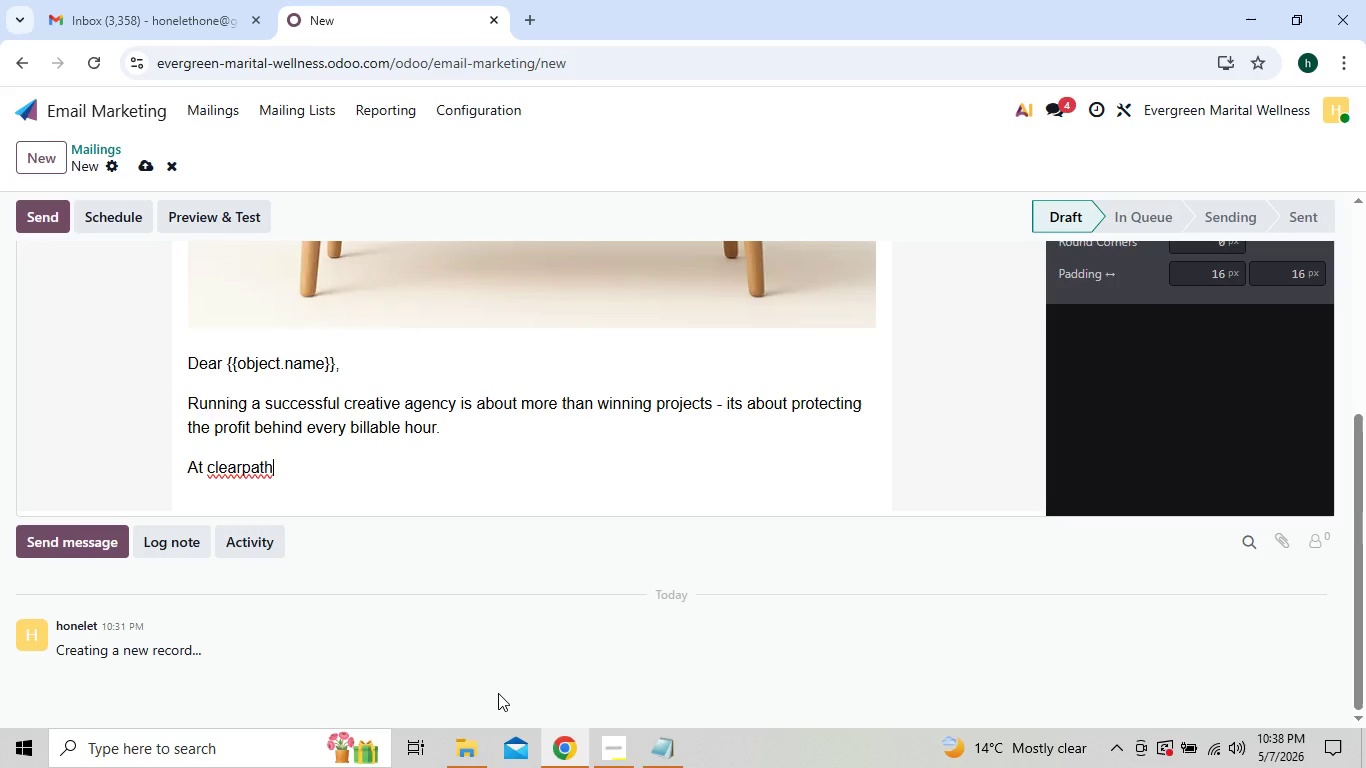 
key(Space)
 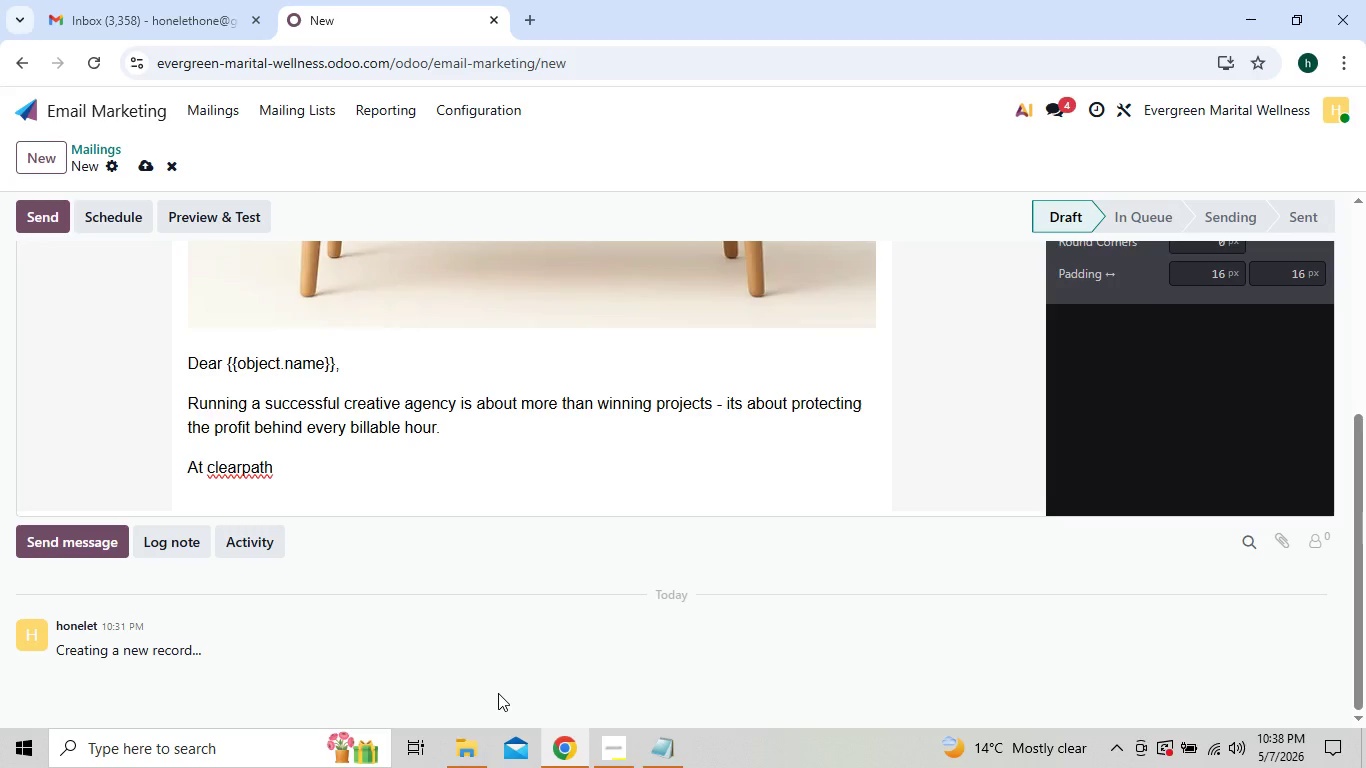 
key(F)
 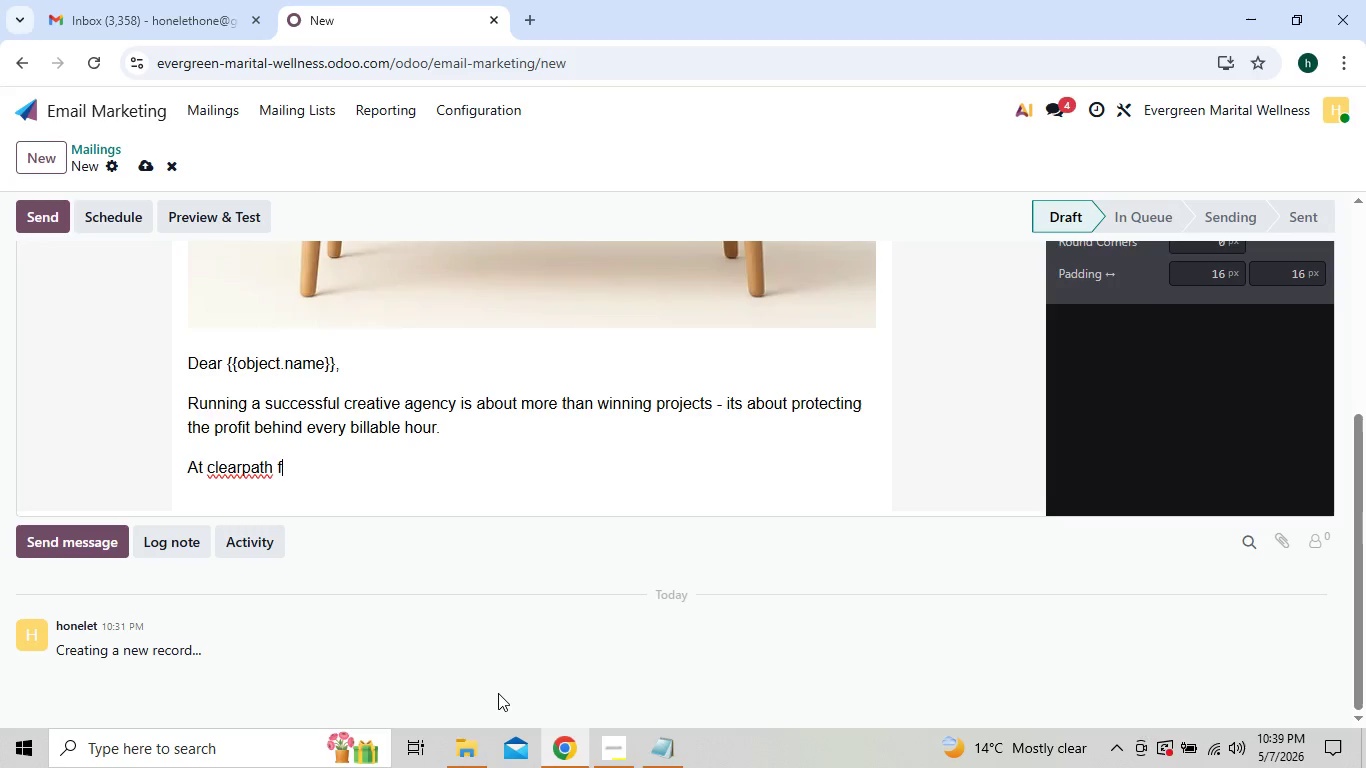 
key(Backspace)
 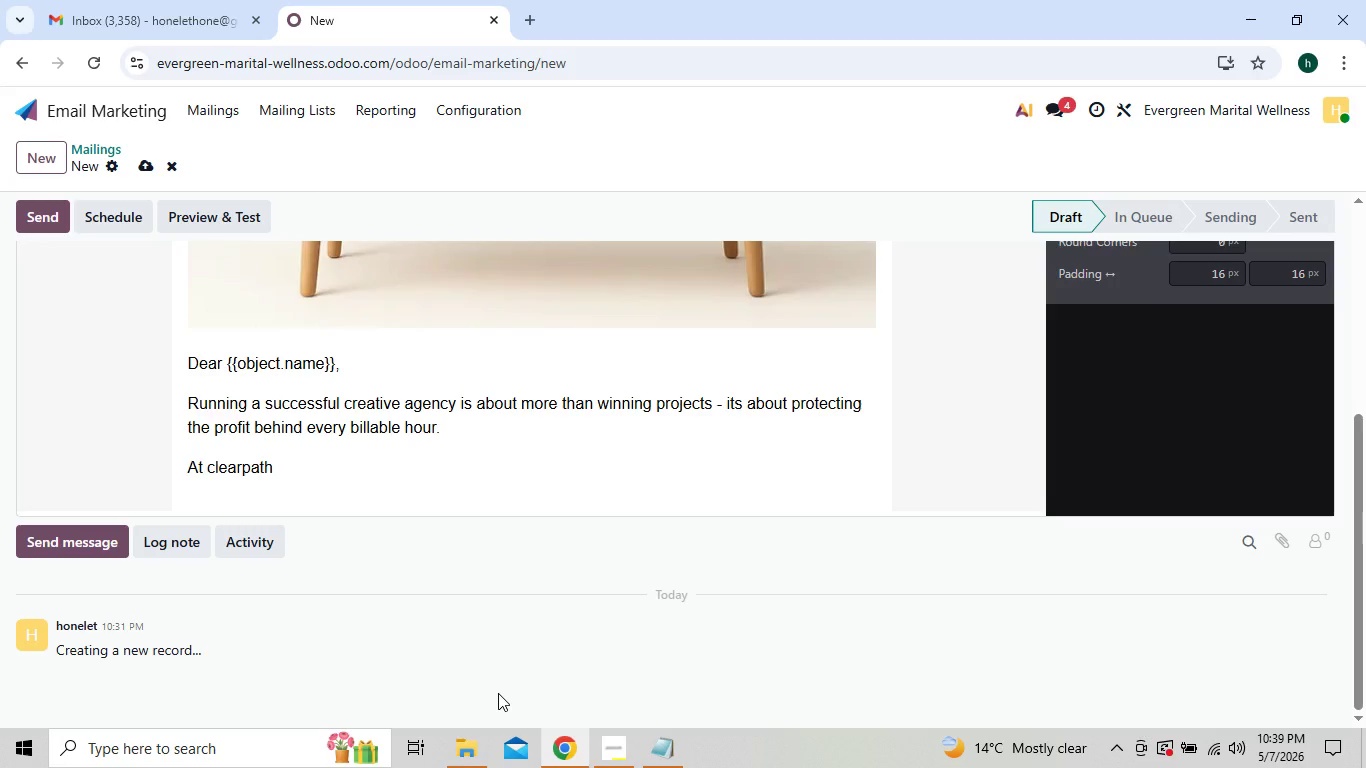 
key(ArrowLeft)
 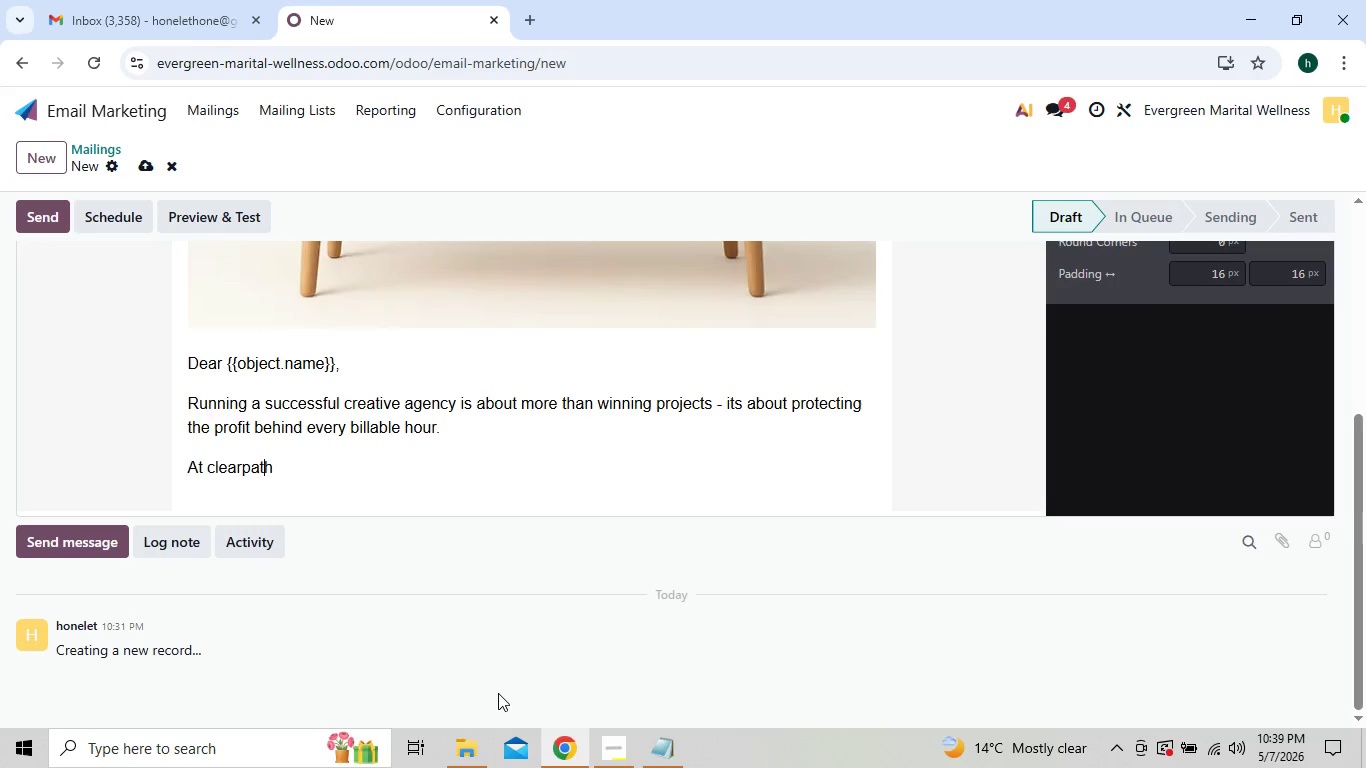 
key(ArrowLeft)
 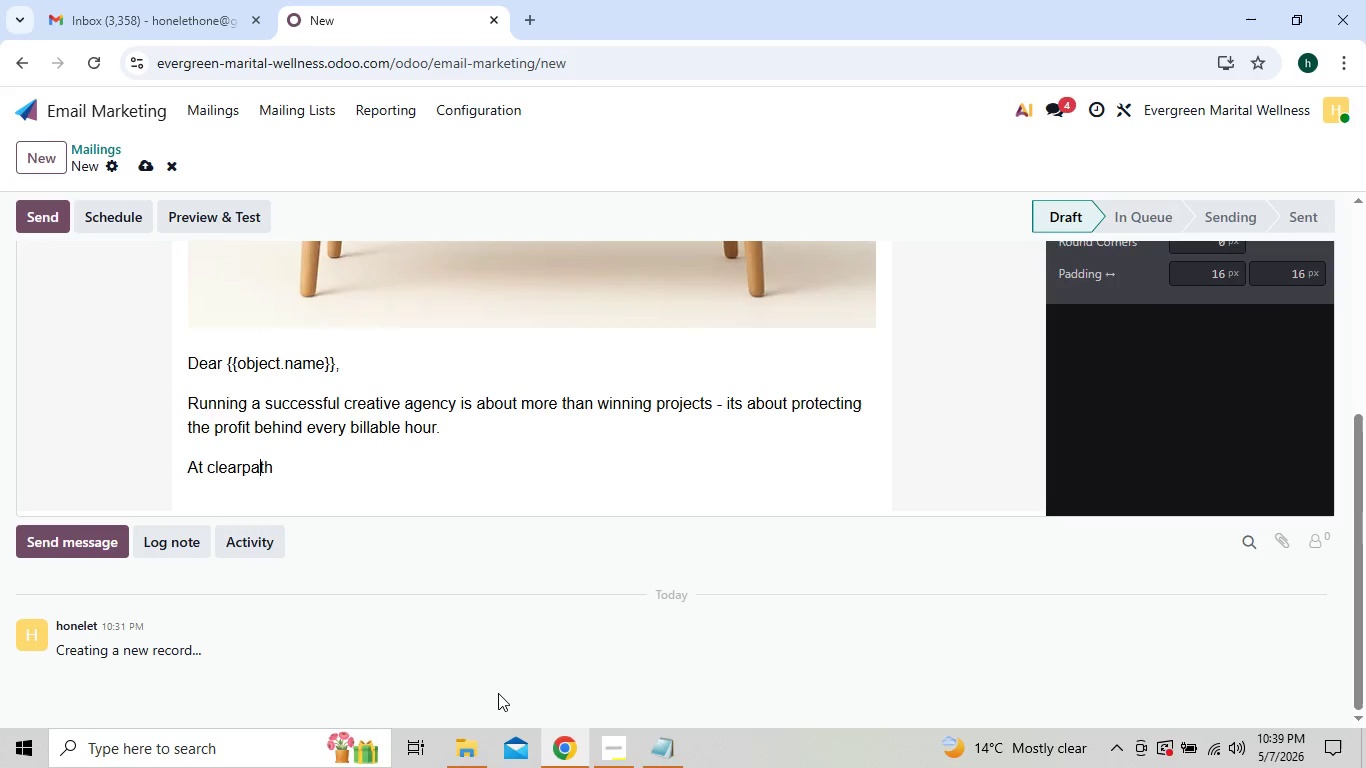 
key(ArrowLeft)
 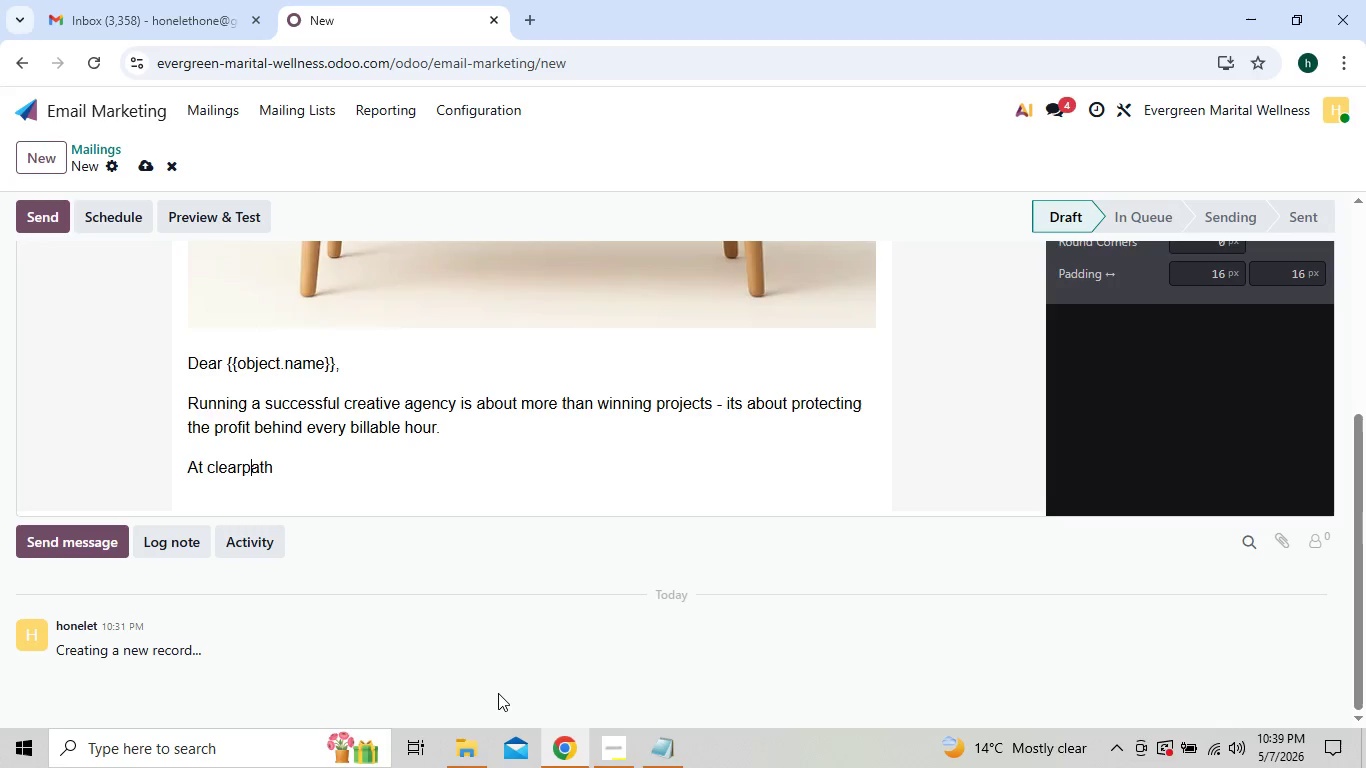 
key(ArrowLeft)
 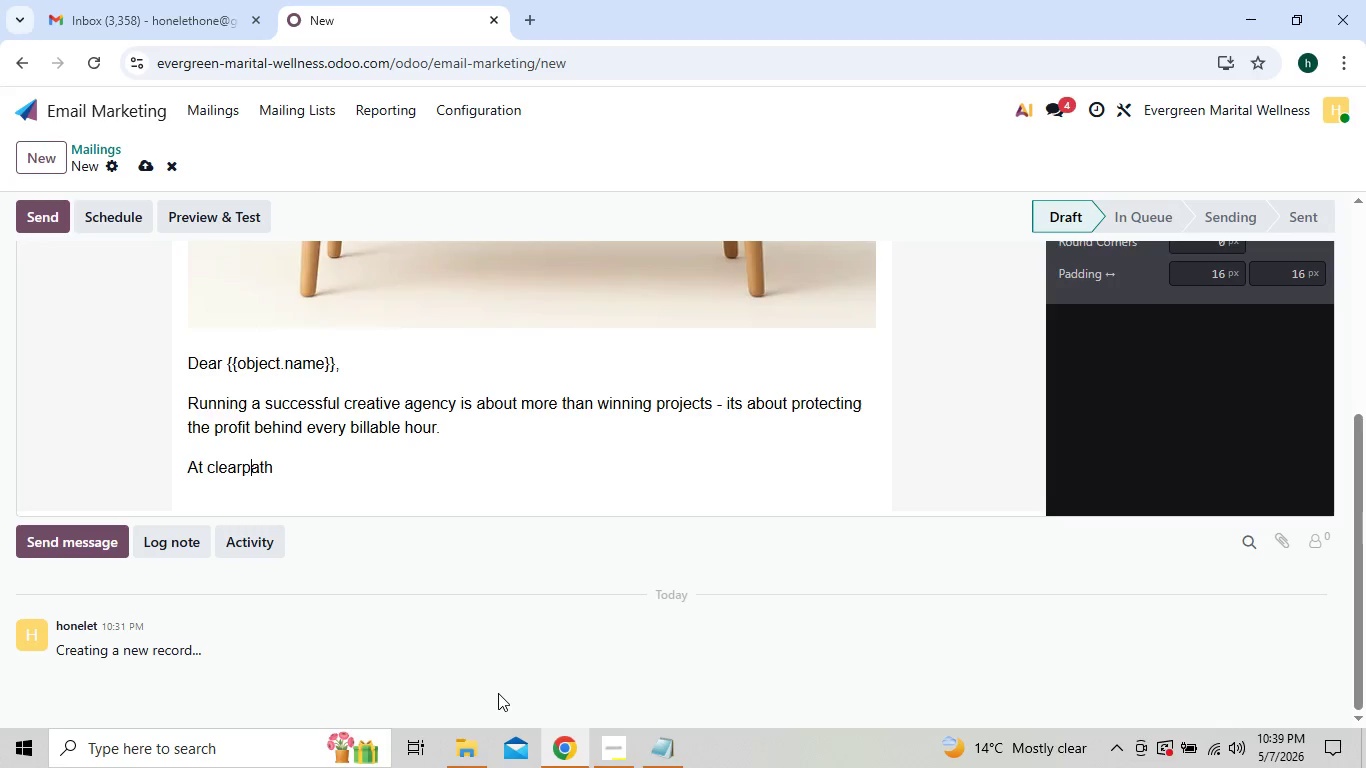 
key(ArrowLeft)
 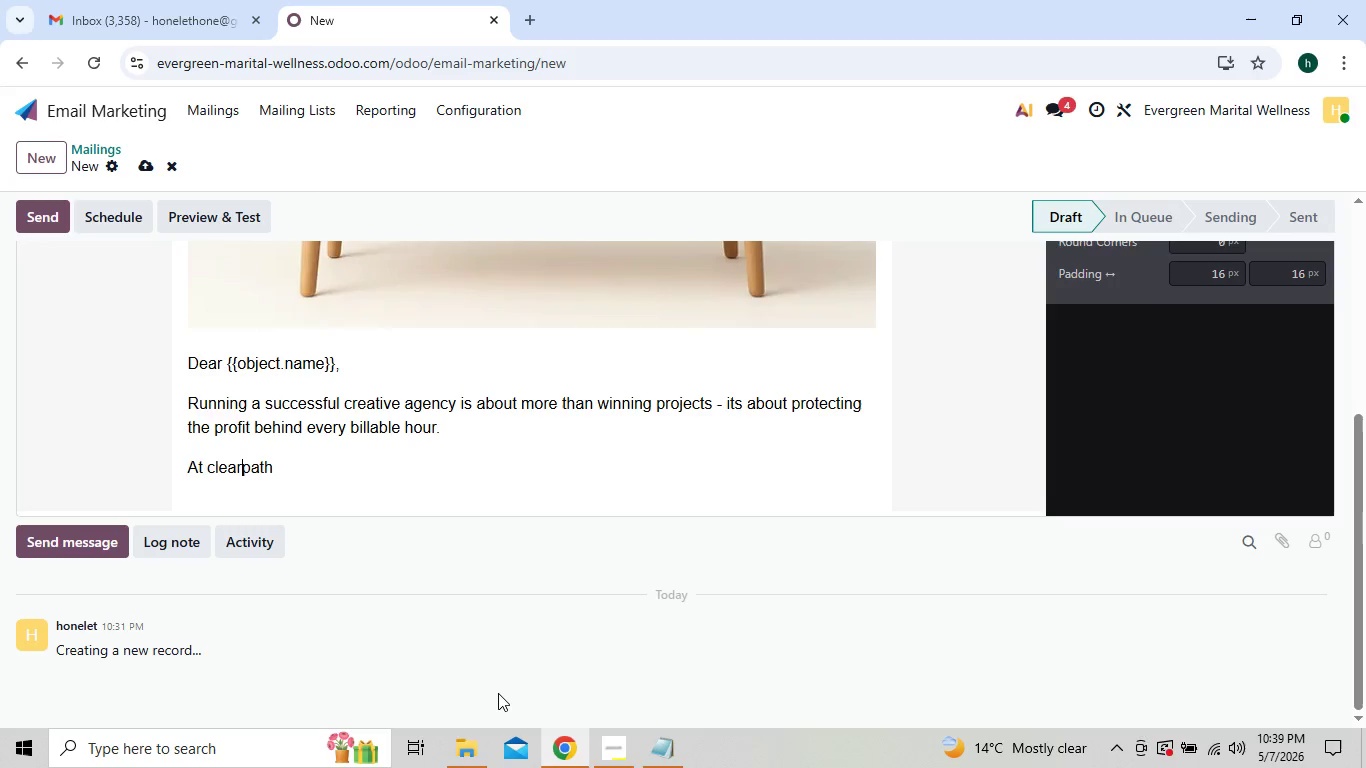 
key(ArrowLeft)
 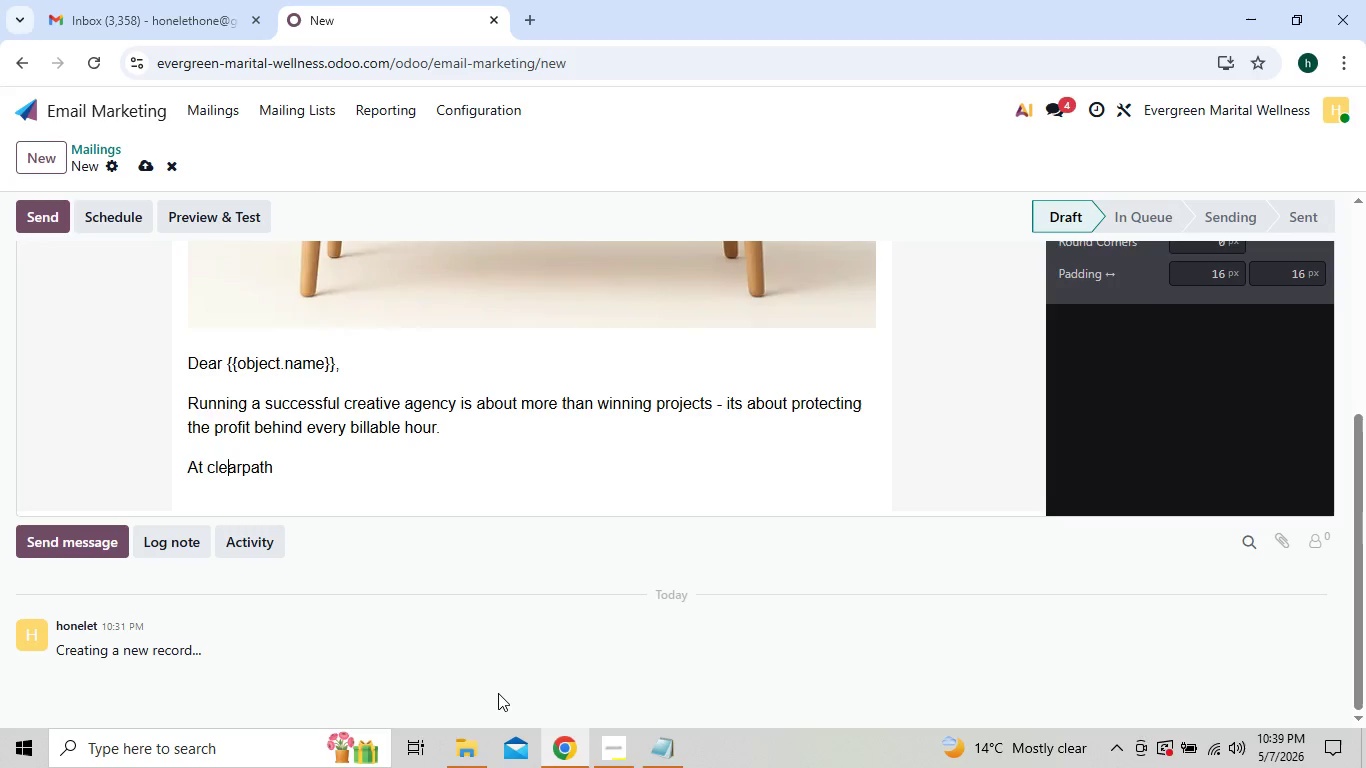 
key(ArrowLeft)
 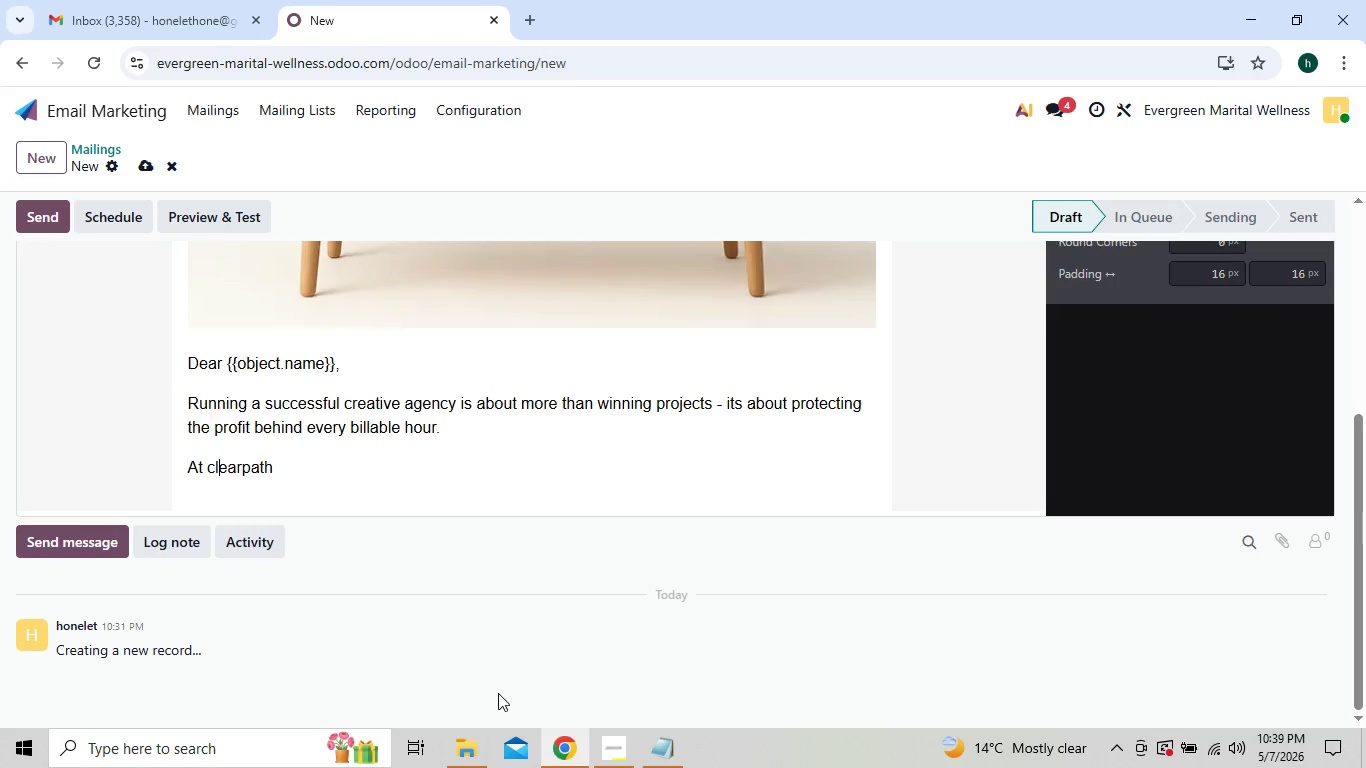 
key(ArrowLeft)
 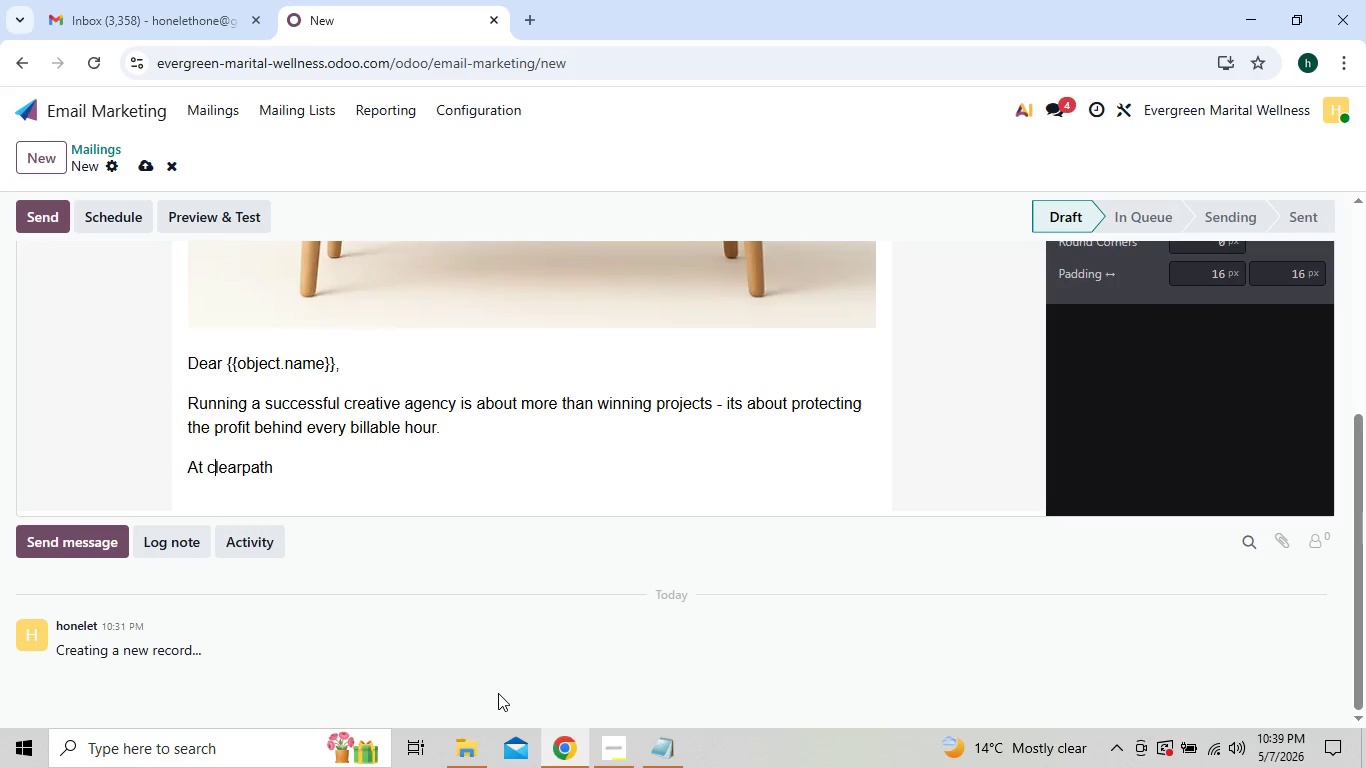 
key(ArrowLeft)
 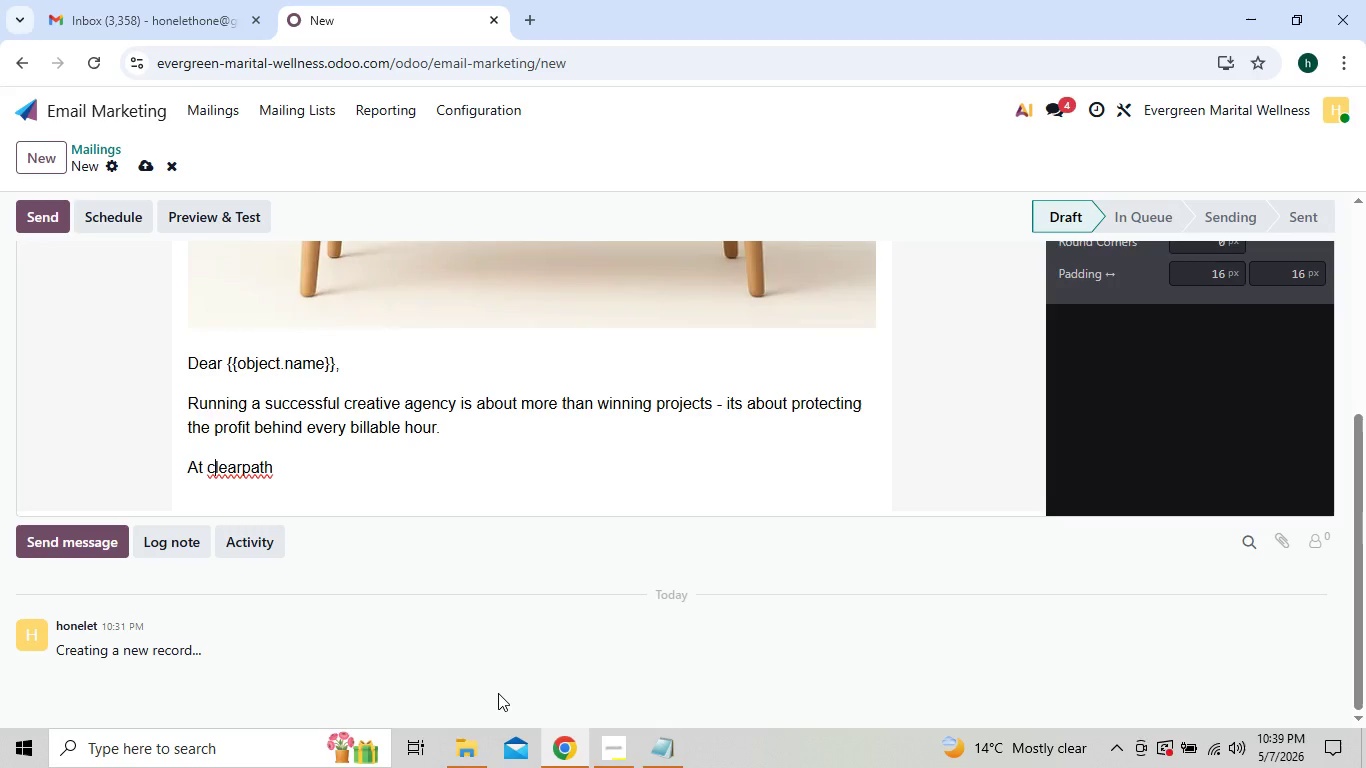 
key(Backspace)
 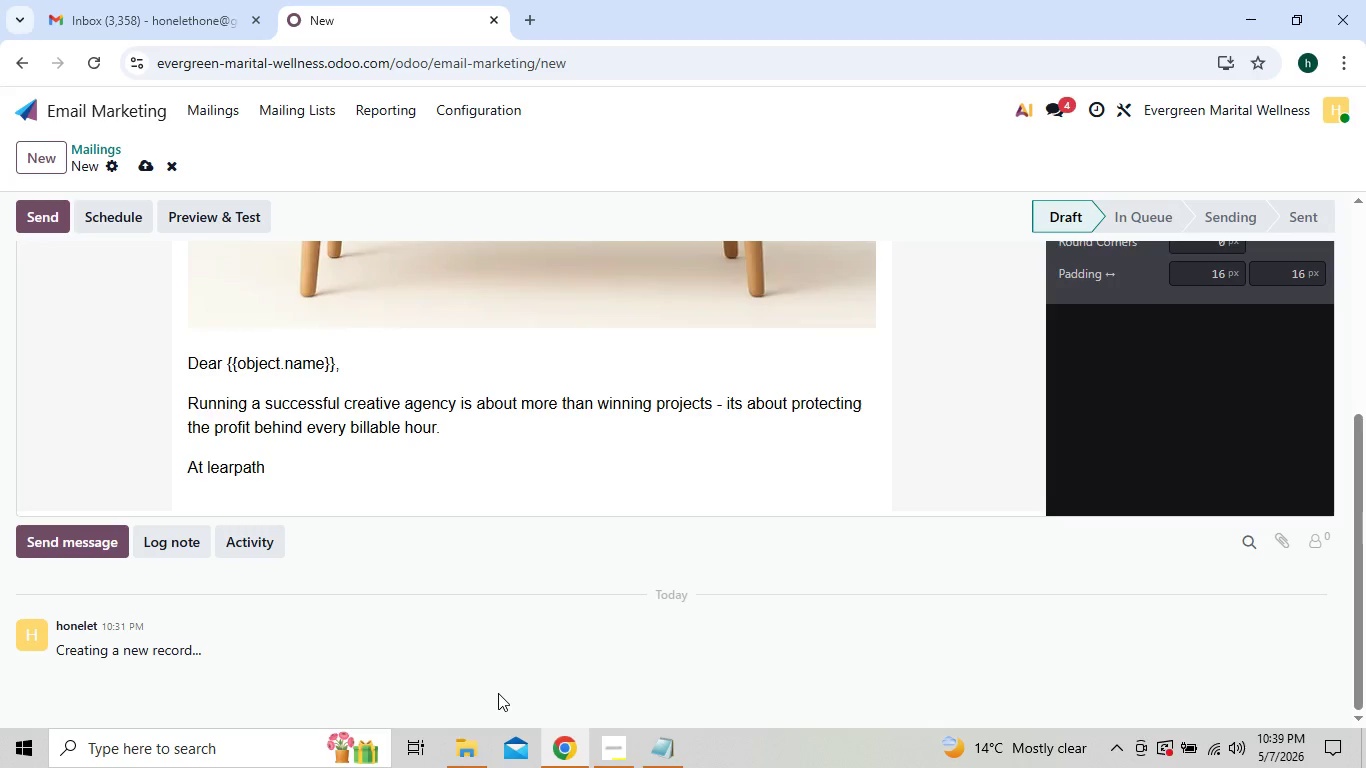 
key(Shift+C)
 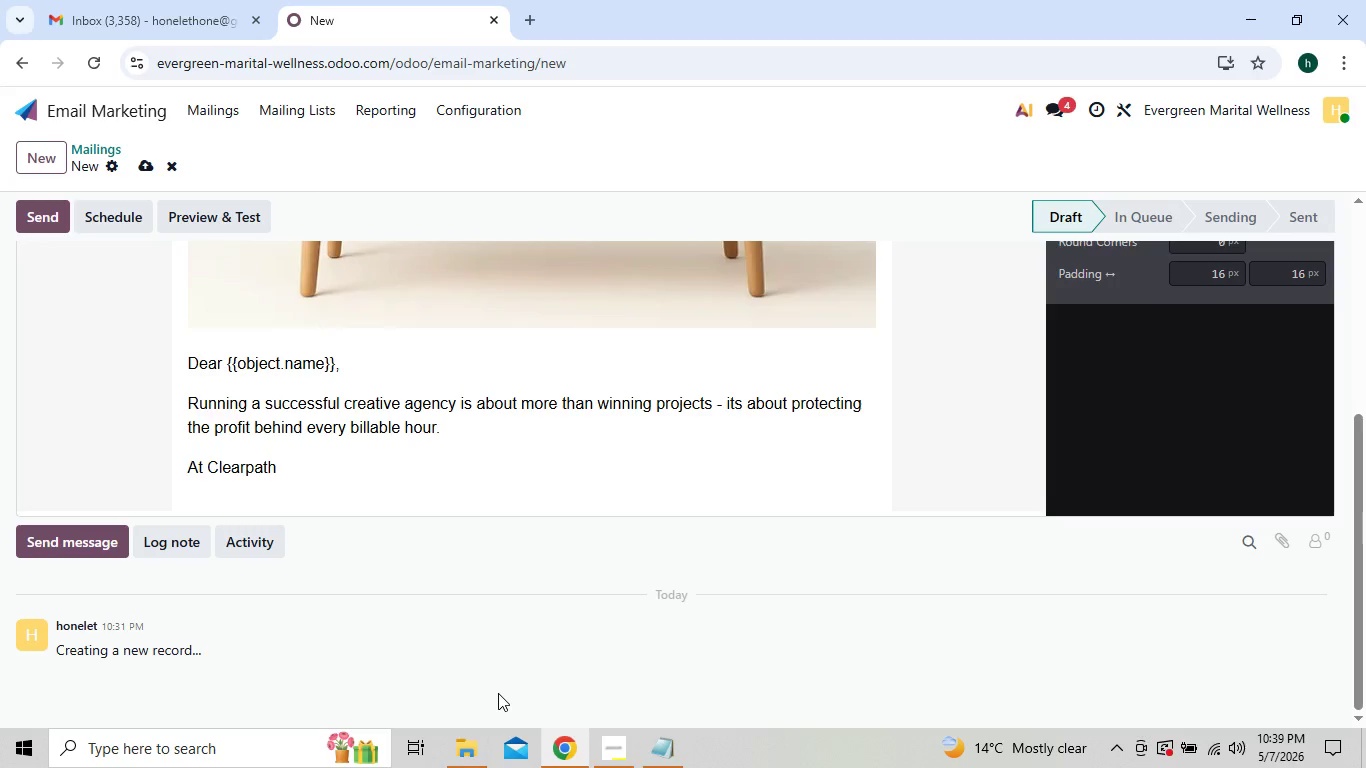 
hold_key(key=ArrowRight, duration=0.73)
 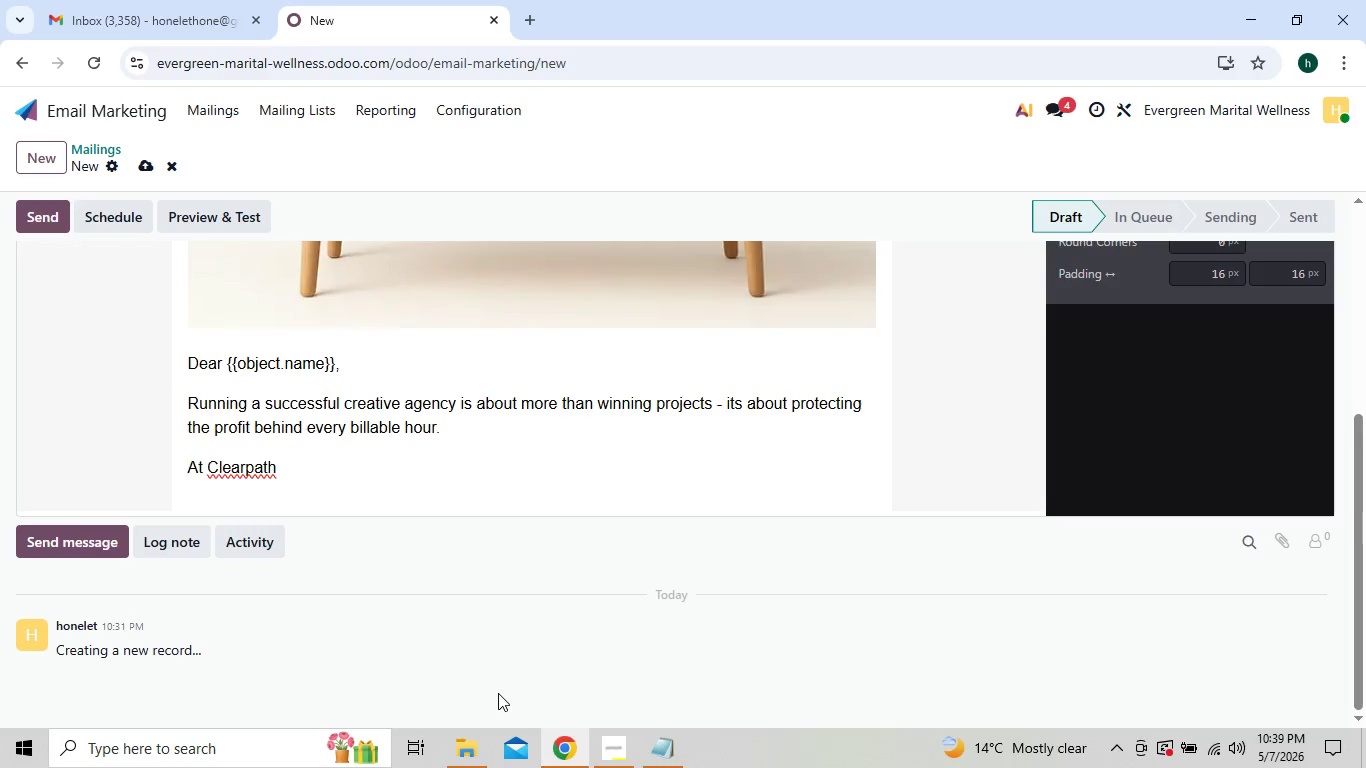 
wait(11.66)
 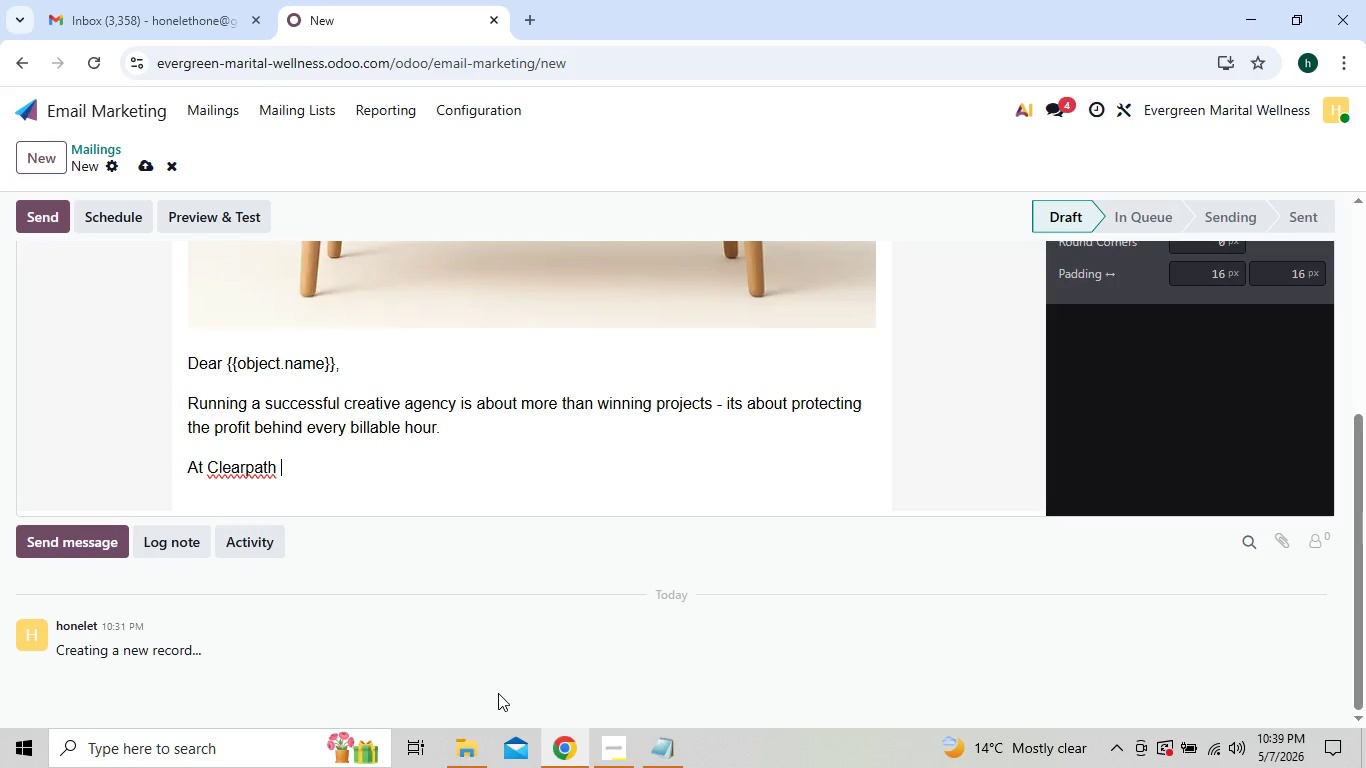 
type(Financial )
key(Backspace)
type(, we reqularly see )
 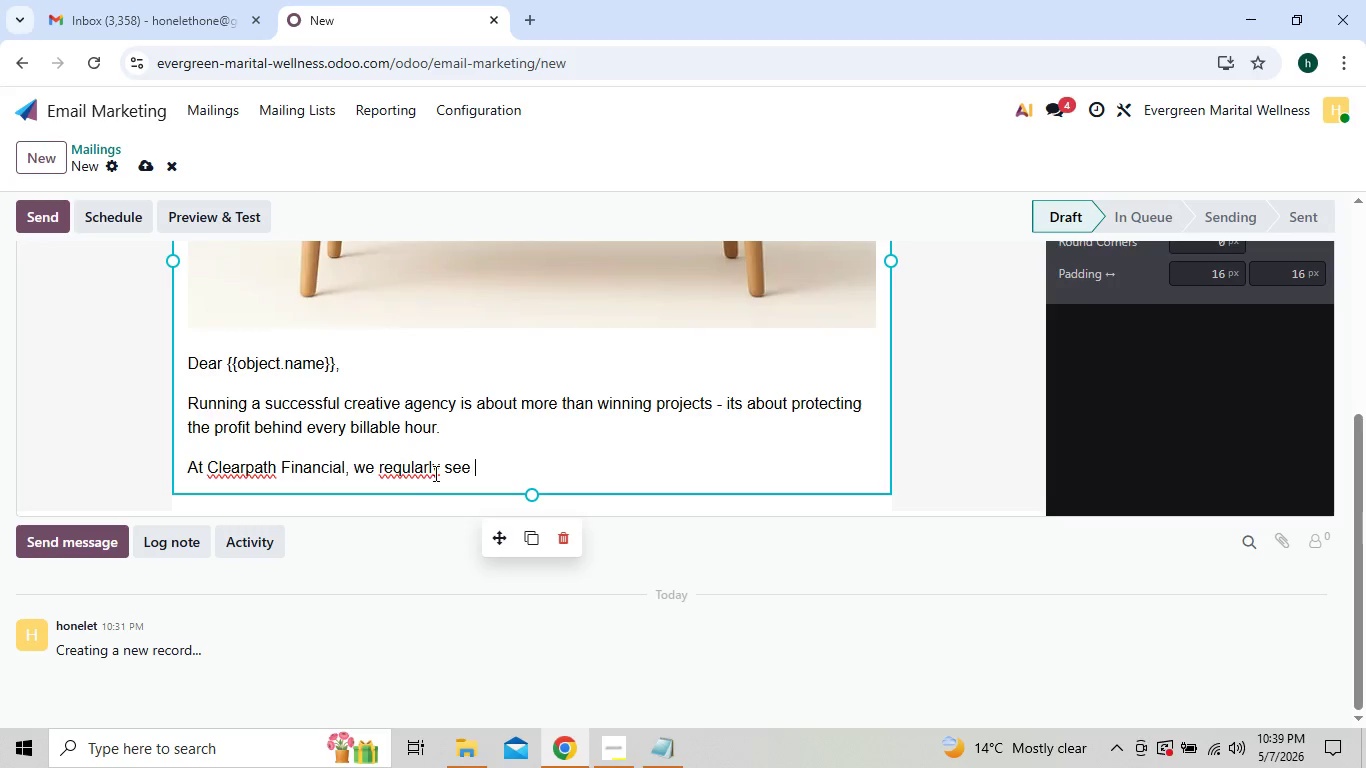 
wait(10.33)
 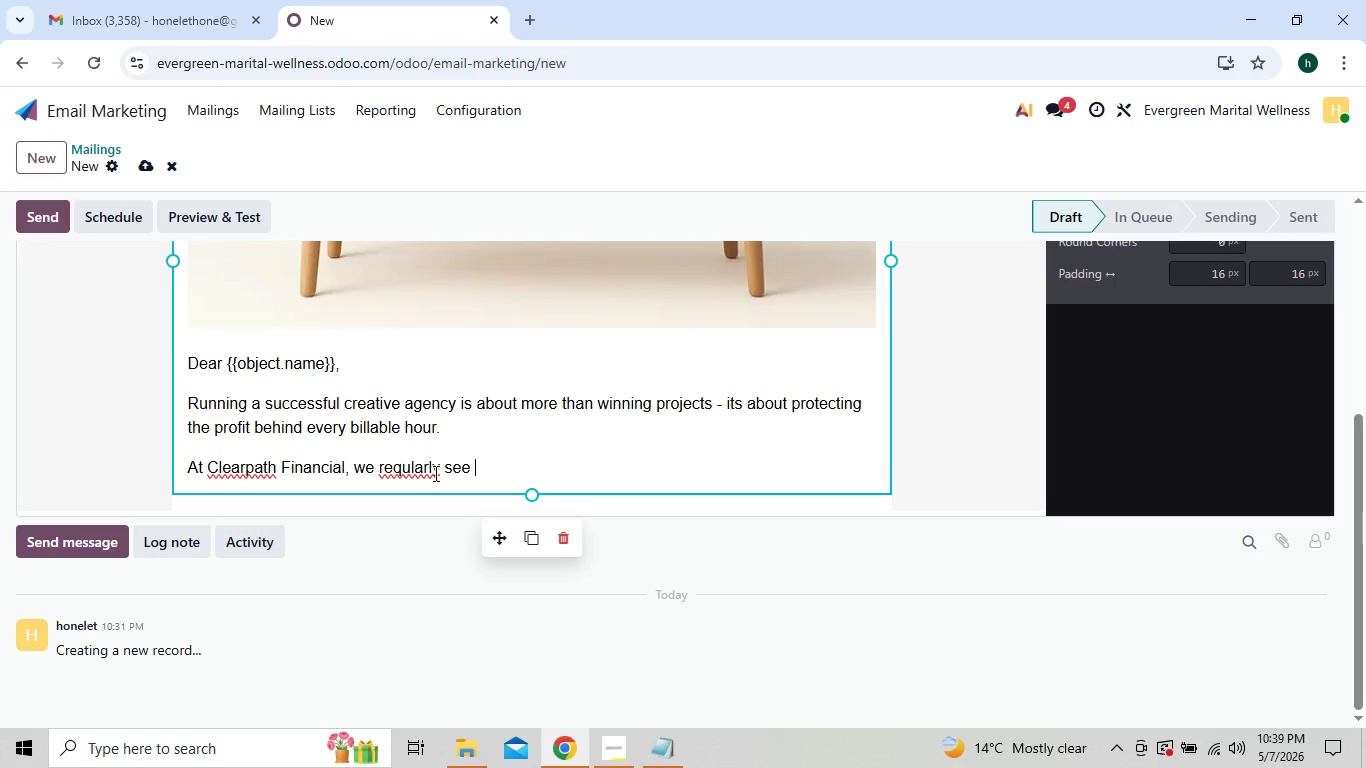 
left_click([419, 465])
 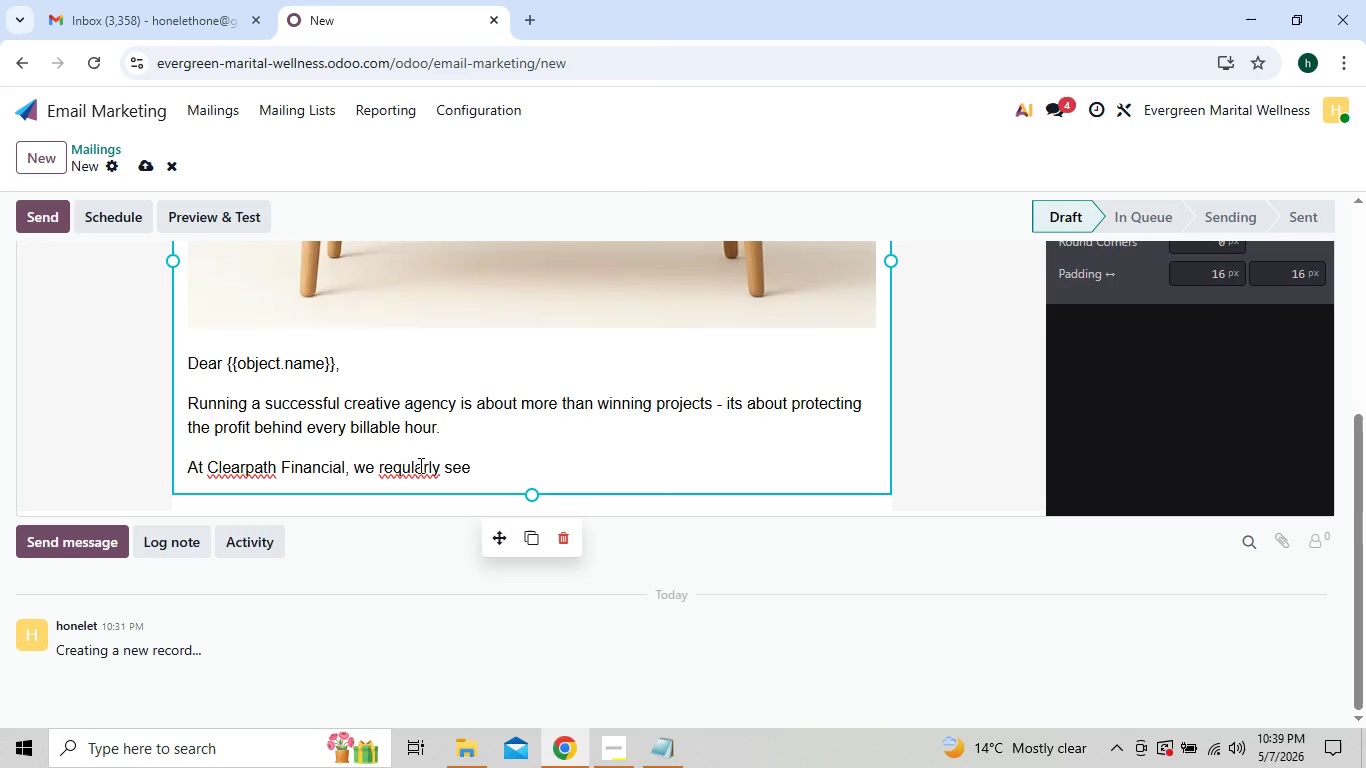 
right_click([419, 465])
 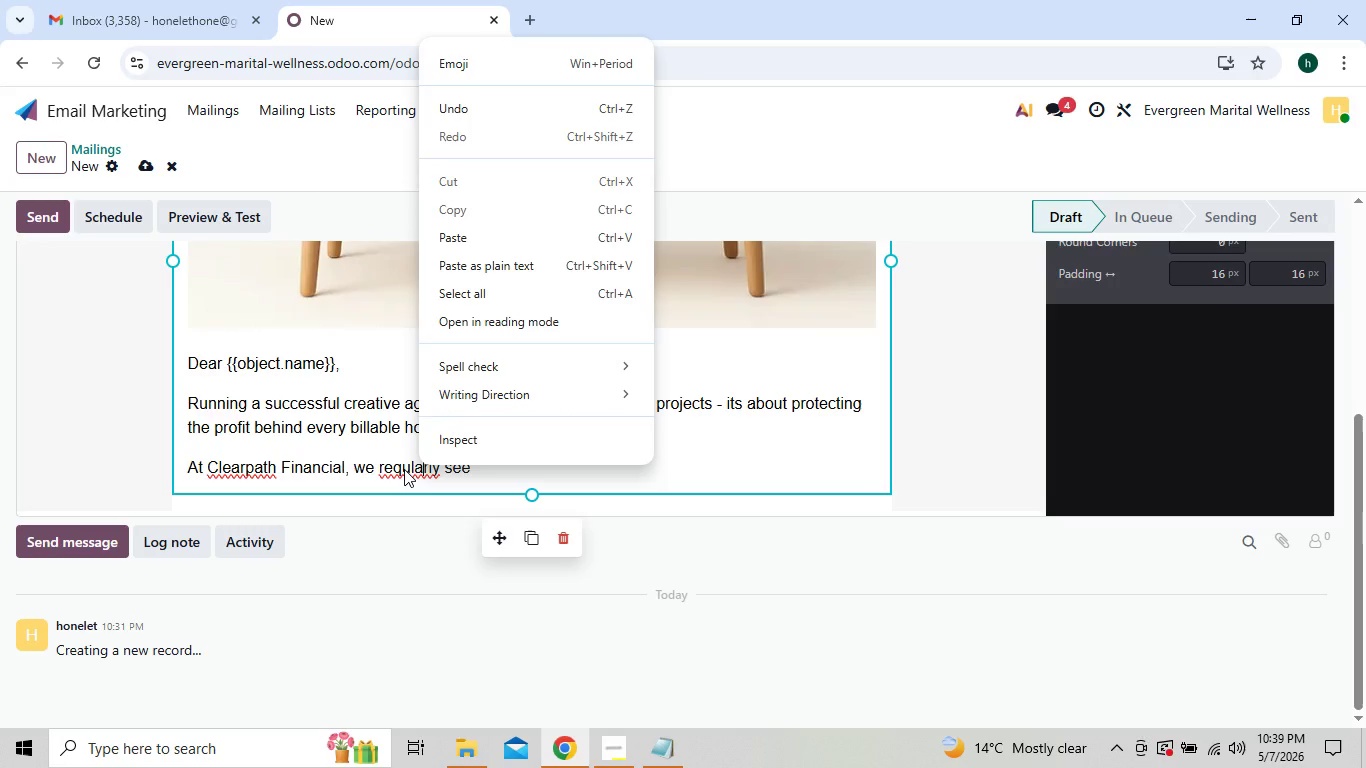 
right_click([404, 469])
 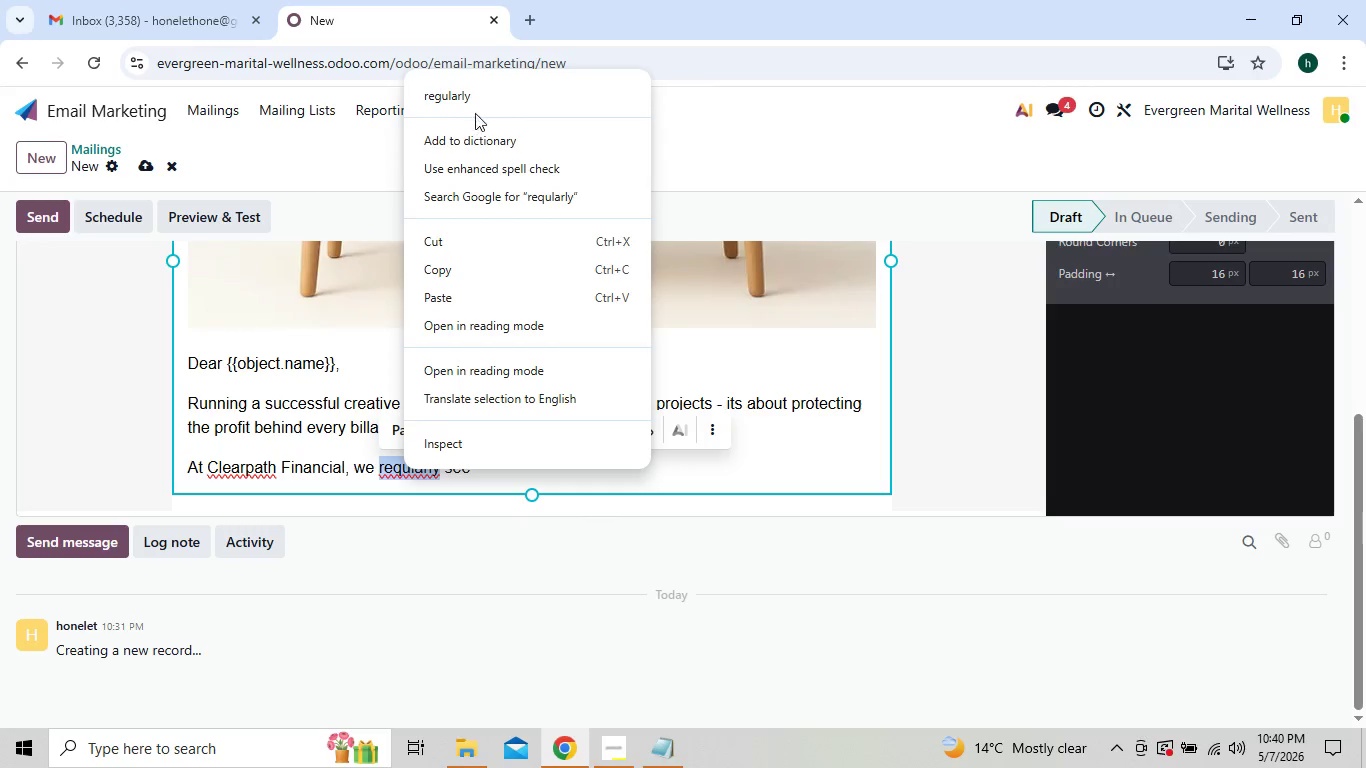 
left_click([487, 105])
 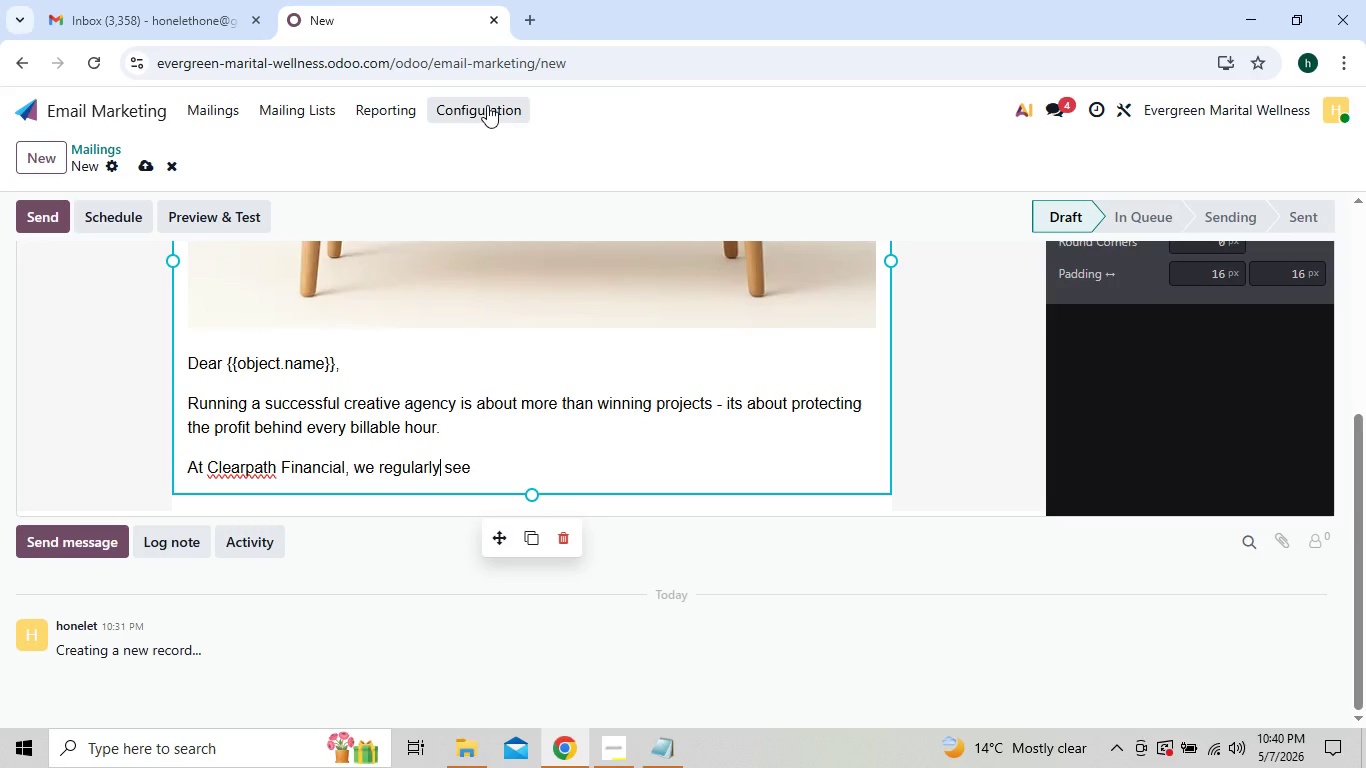 
key(ArrowRight)
 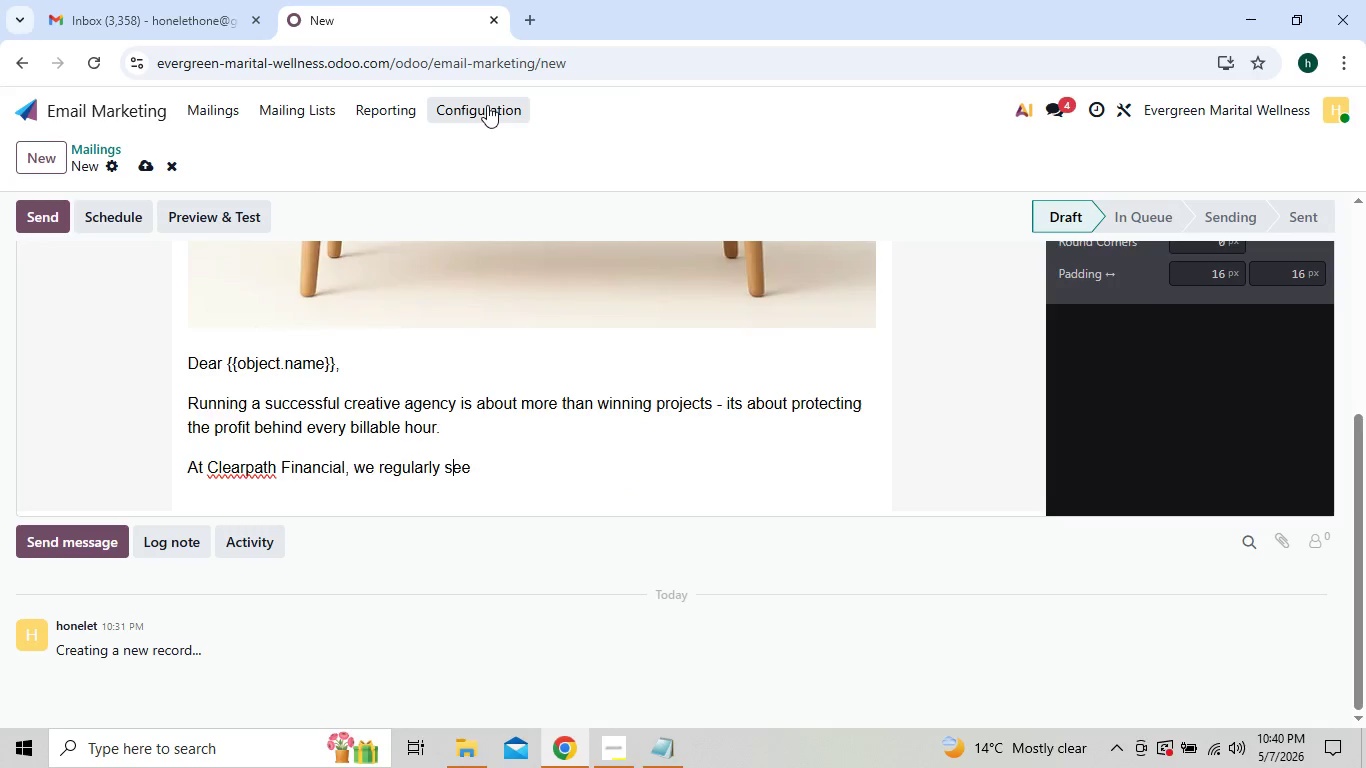 
key(ArrowRight)
 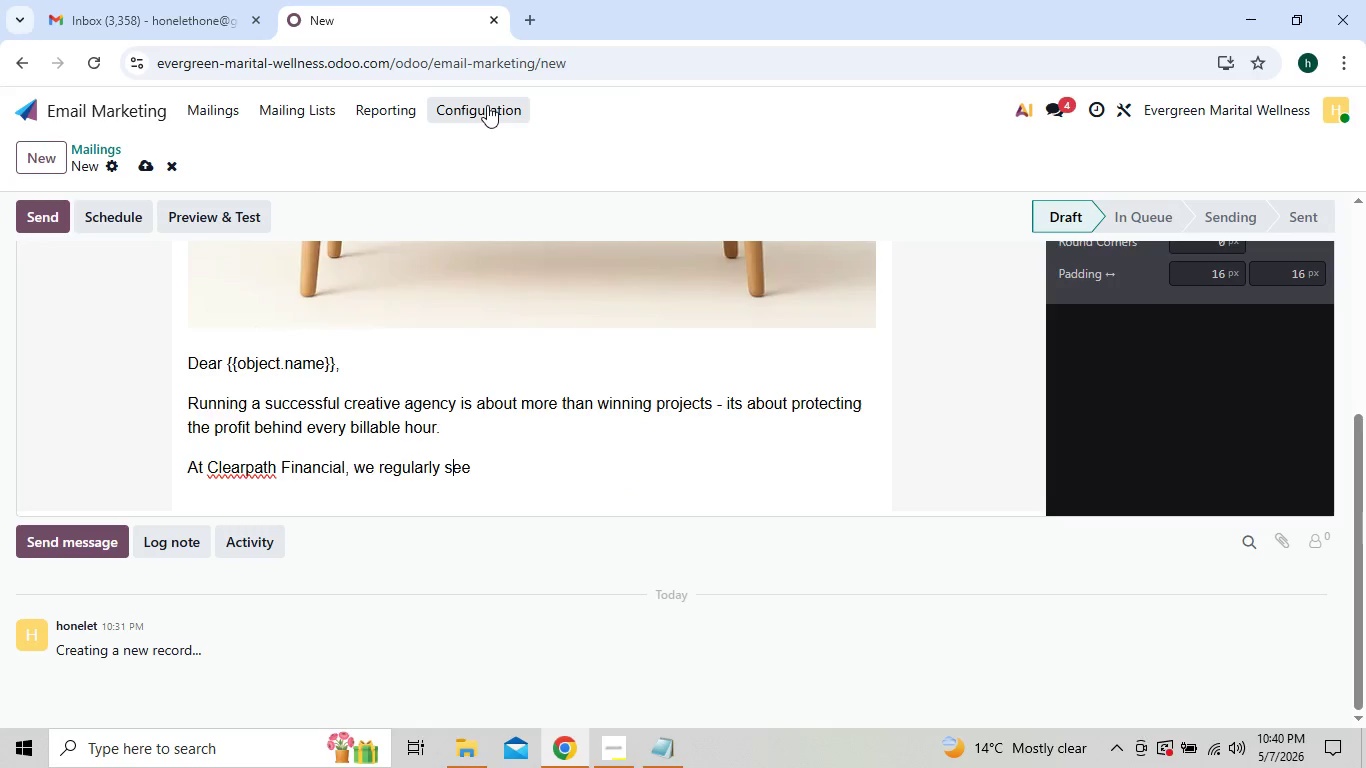 
key(ArrowRight)
 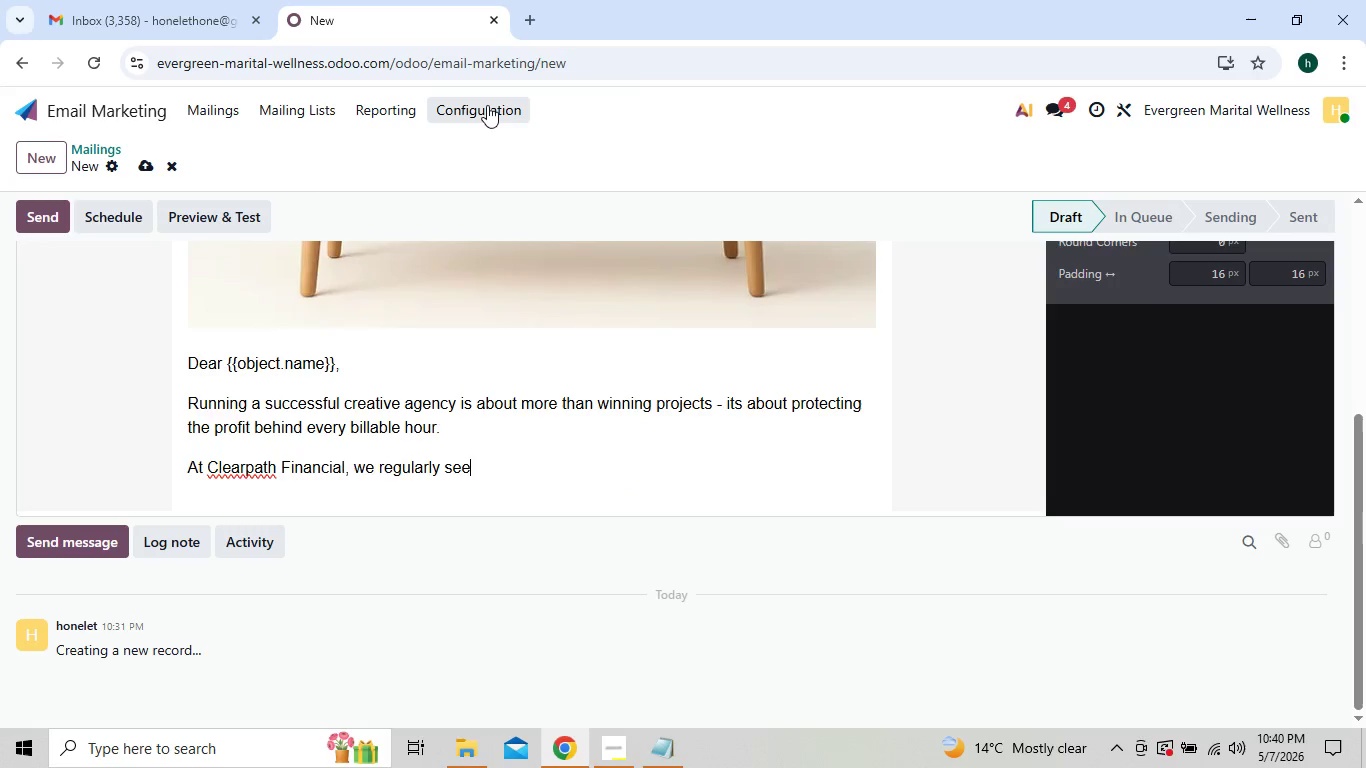 
key(ArrowRight)
 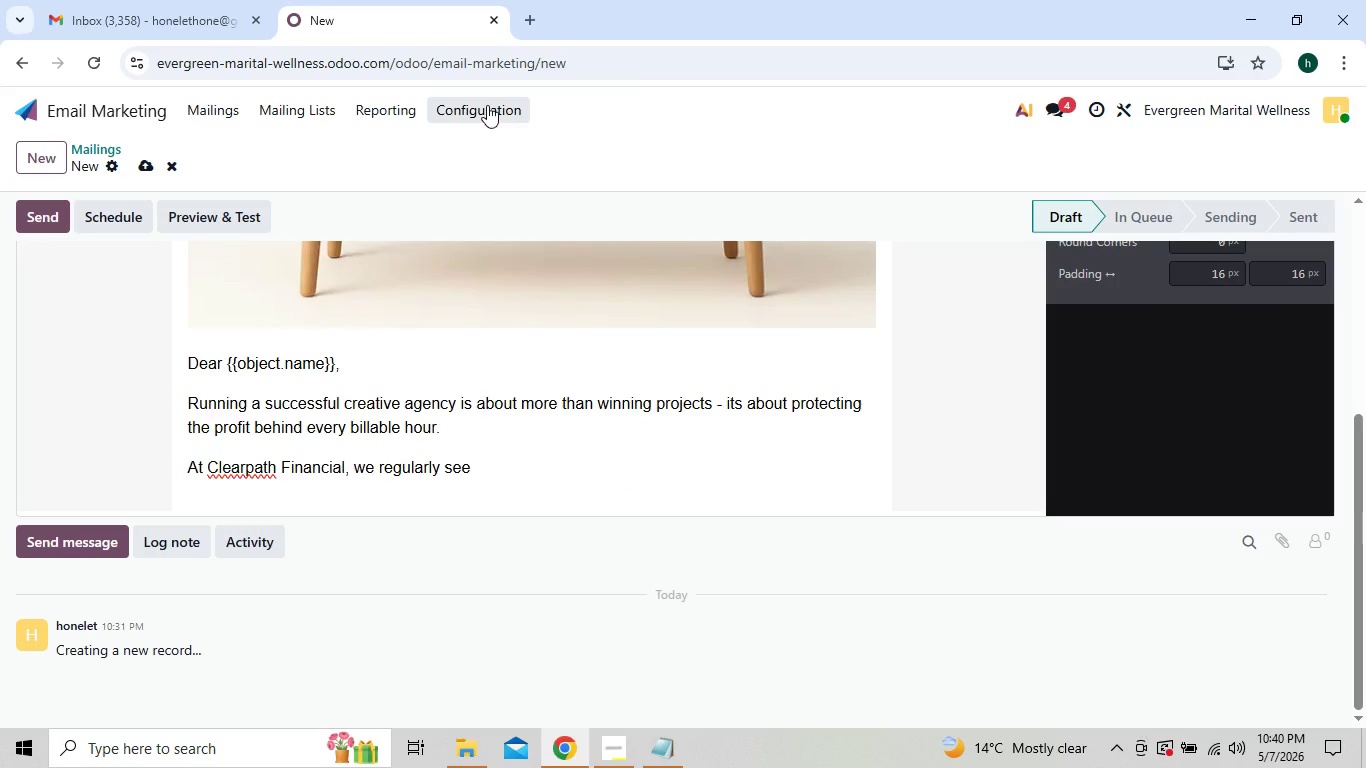 
type( agencies losing thouthnds )
 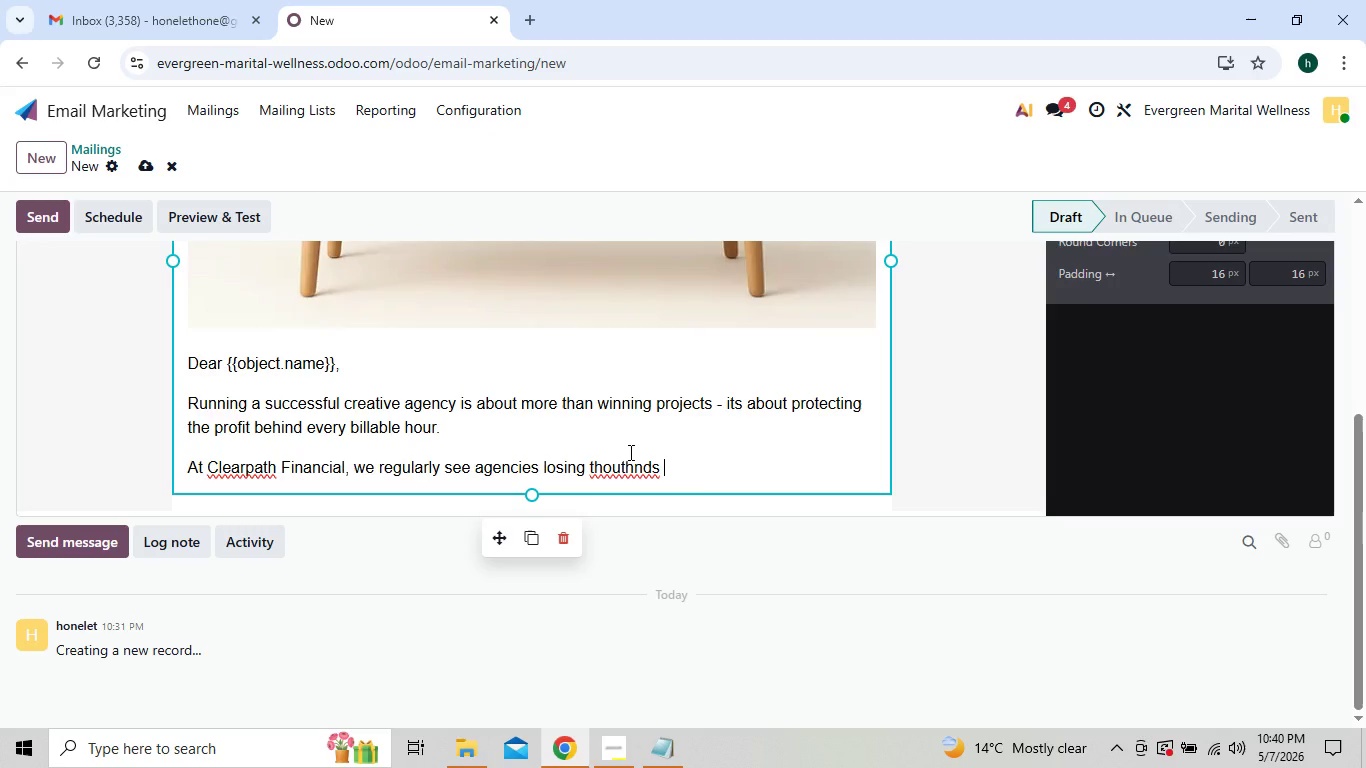 
right_click([628, 466])
 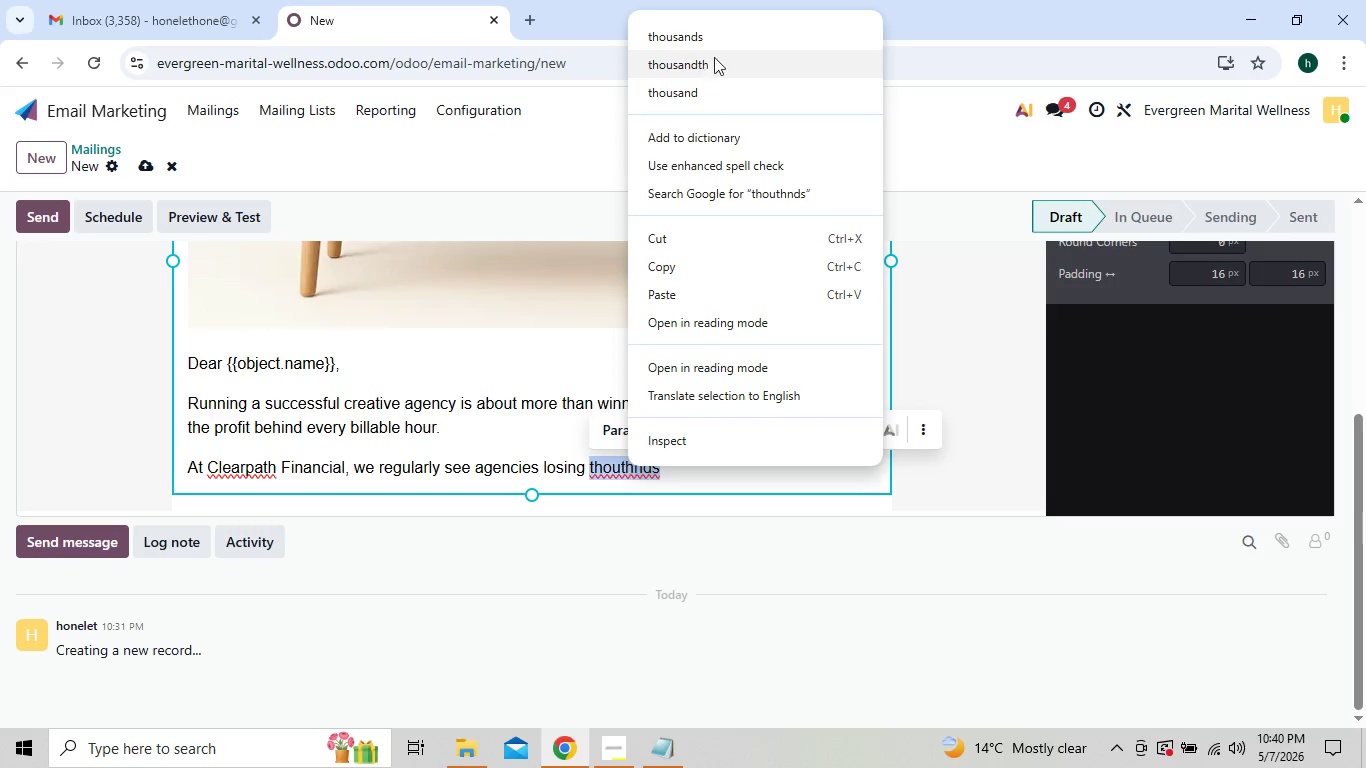 
left_click([725, 38])
 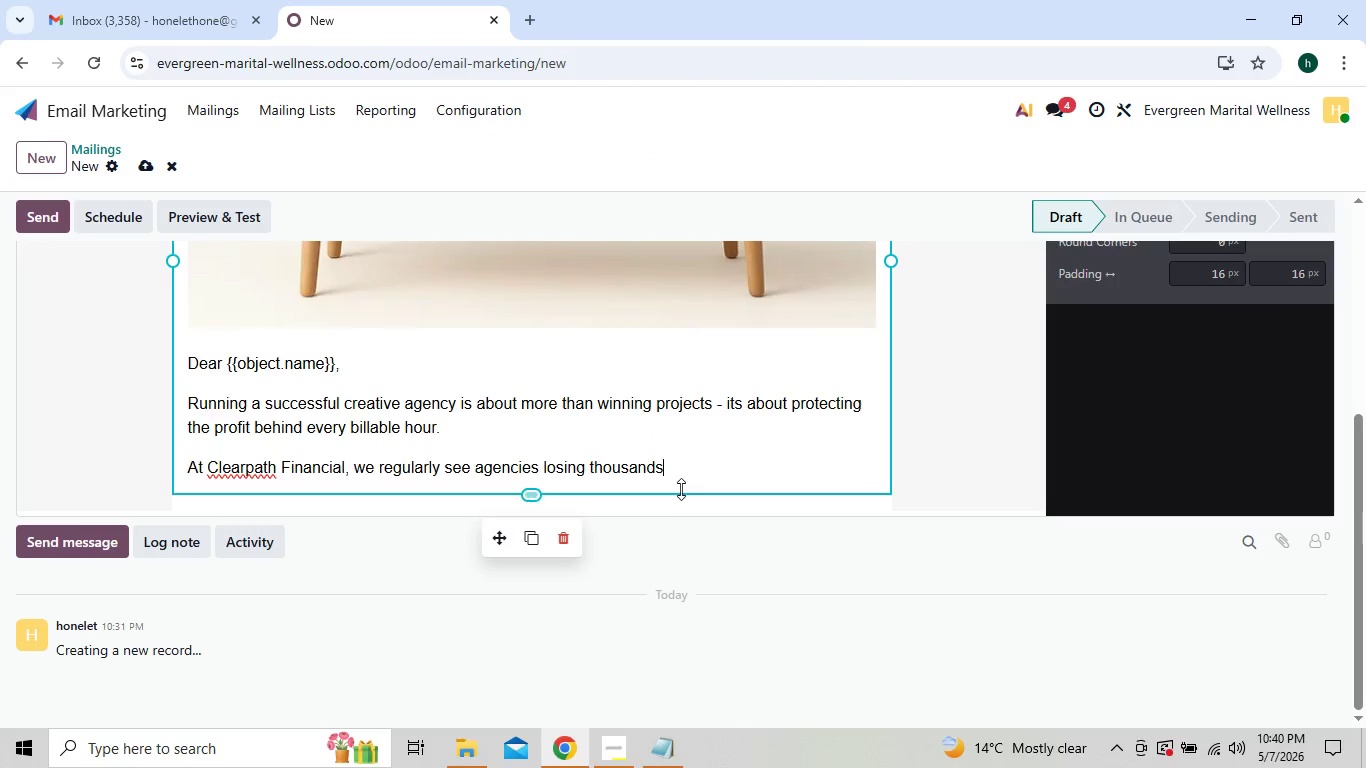 
key(Space)
 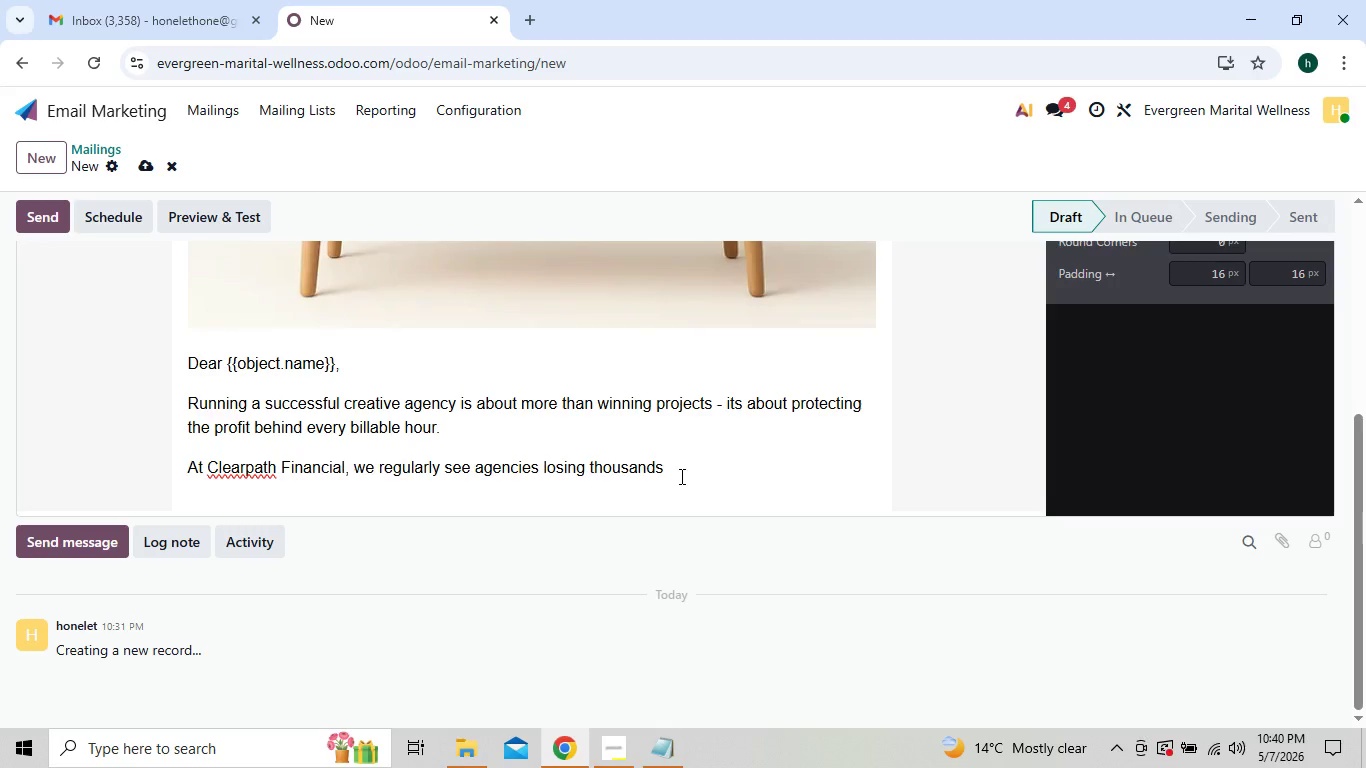 
type(ea)
 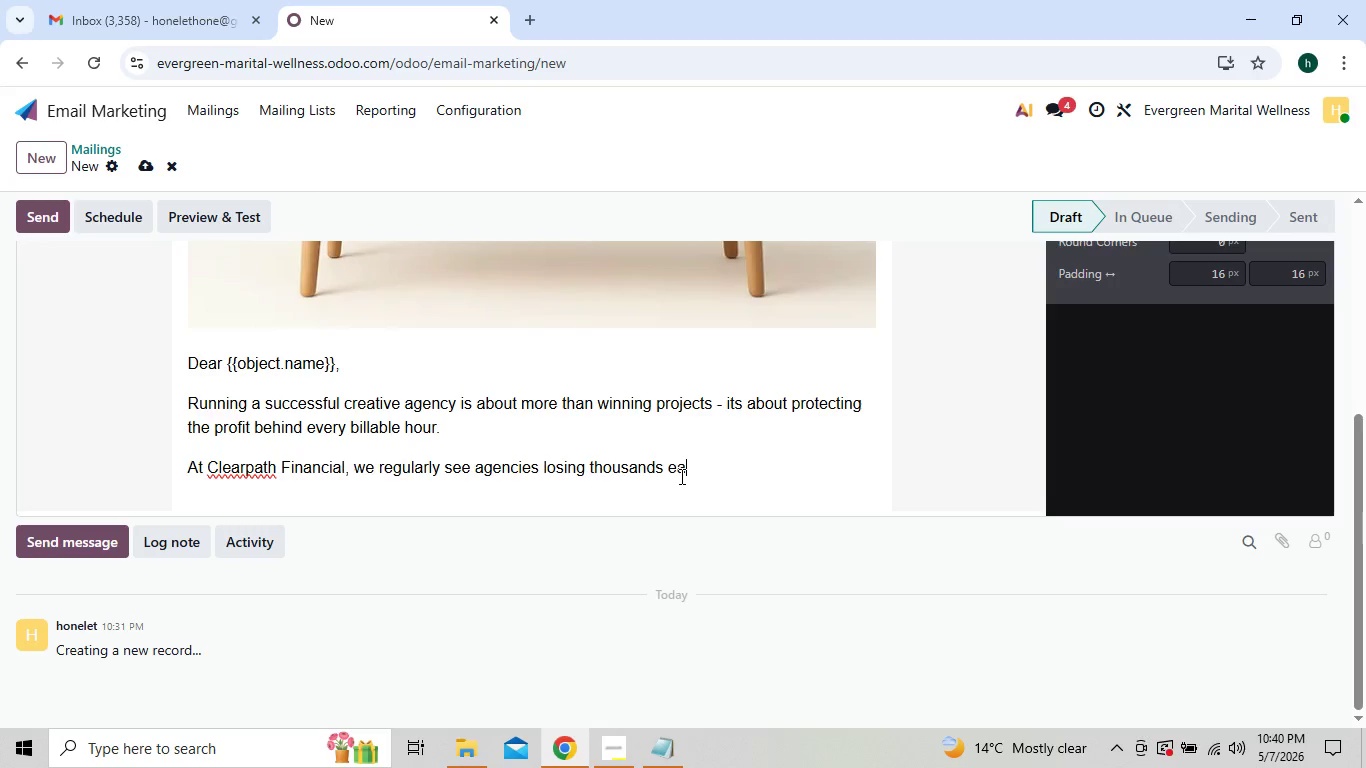 
type(ch quarter tho)
key(Backspace)
type(rough what we call)
 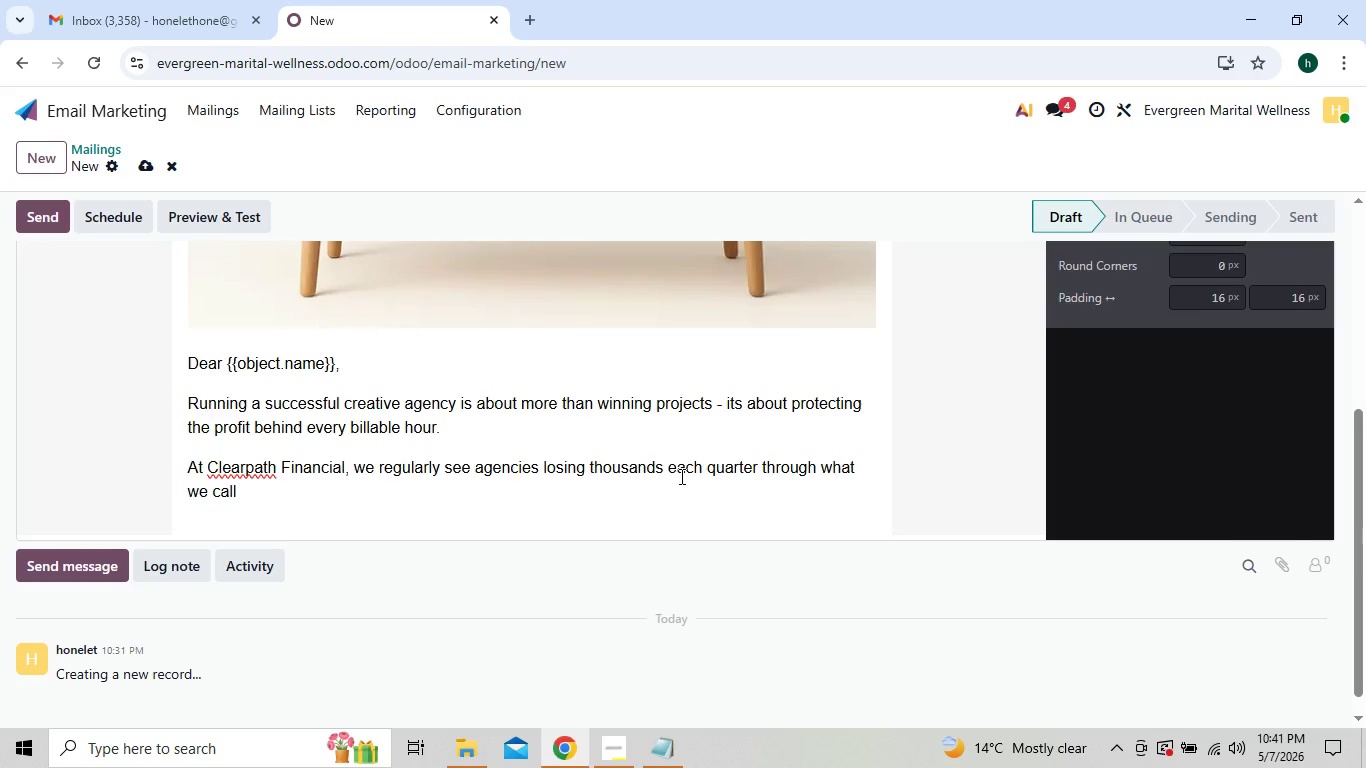 
key(Space)
 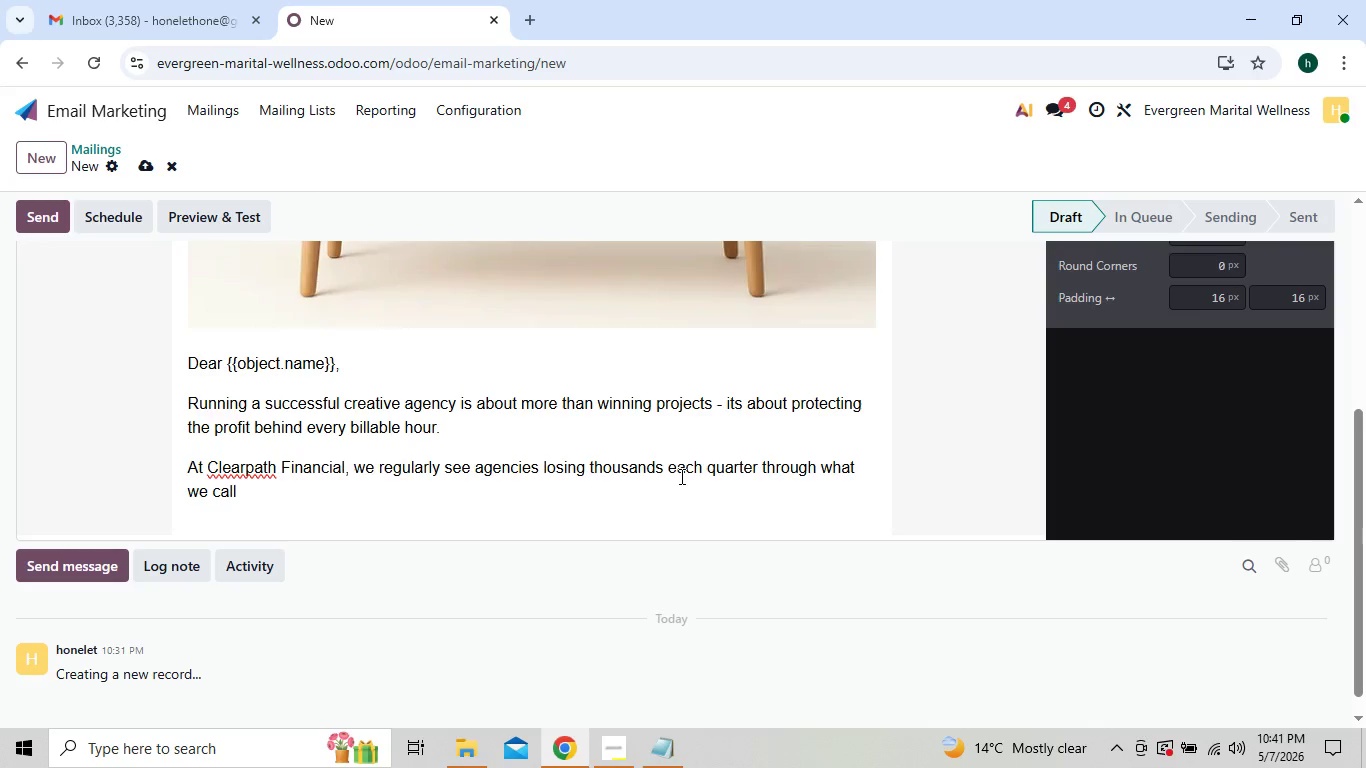 
key(Quote)
 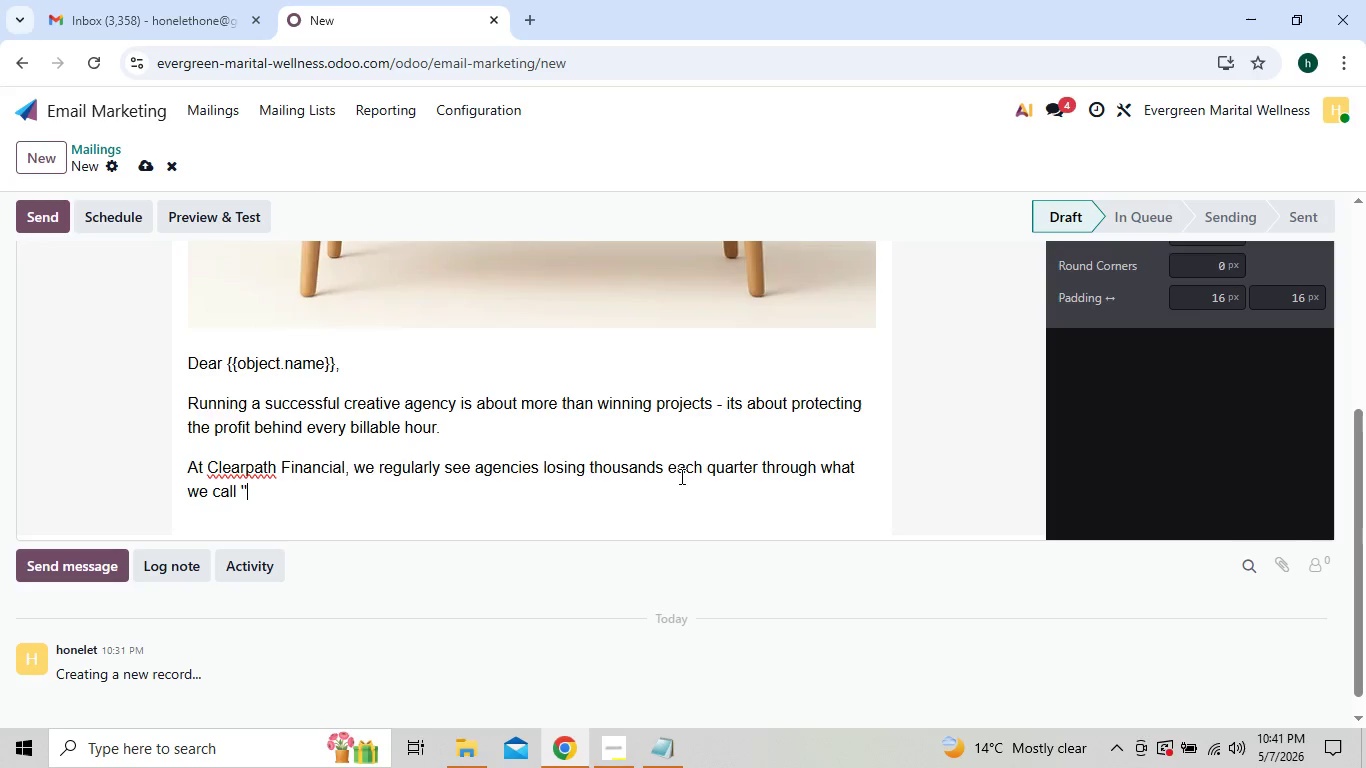 
key(Quote)
 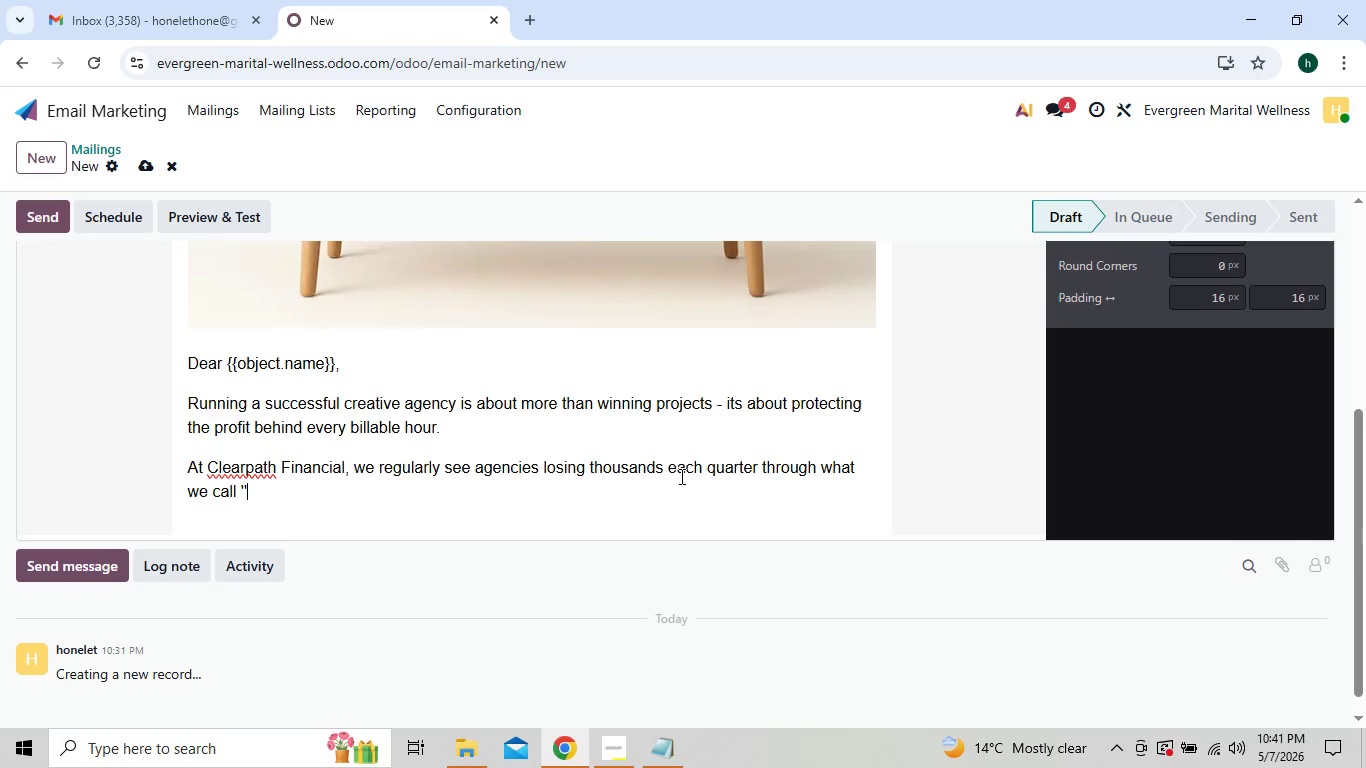 
type(Leaky Buckets'')
 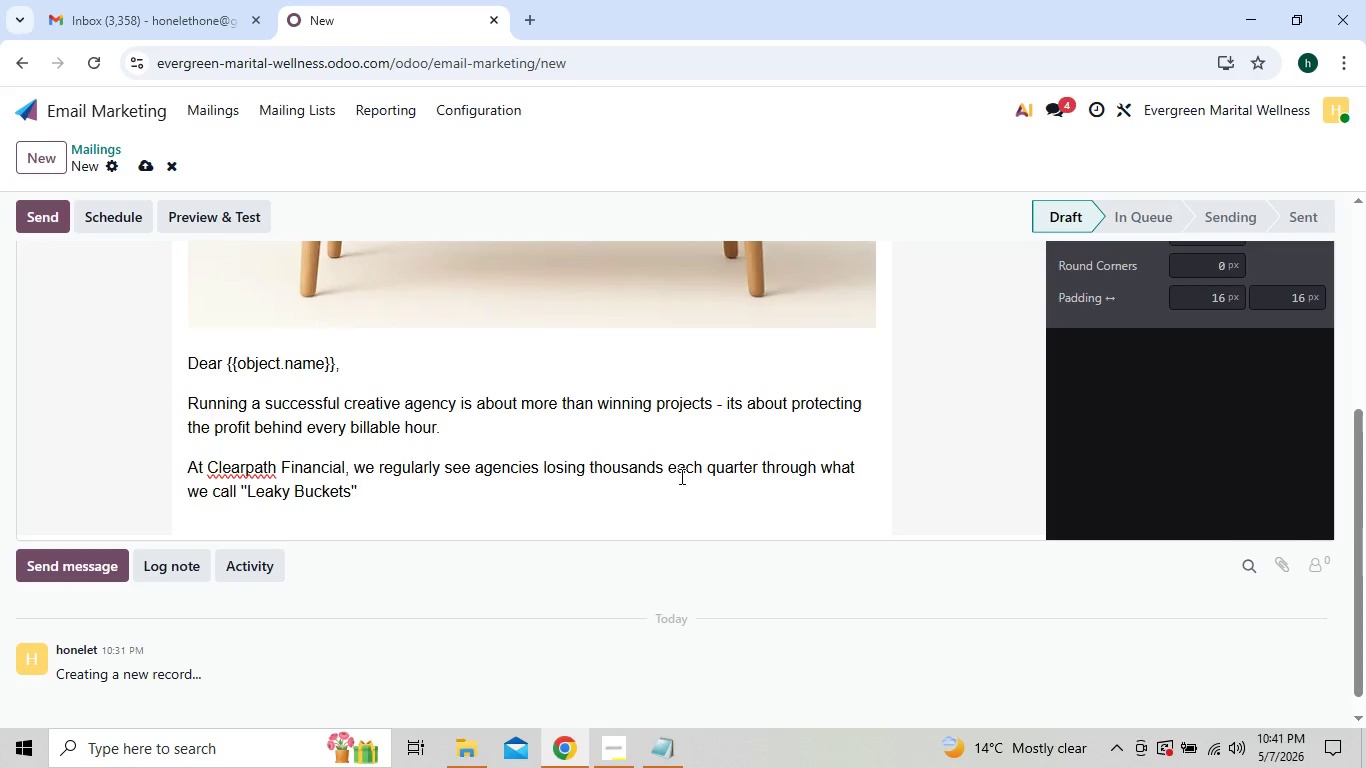 
key(Enter)
 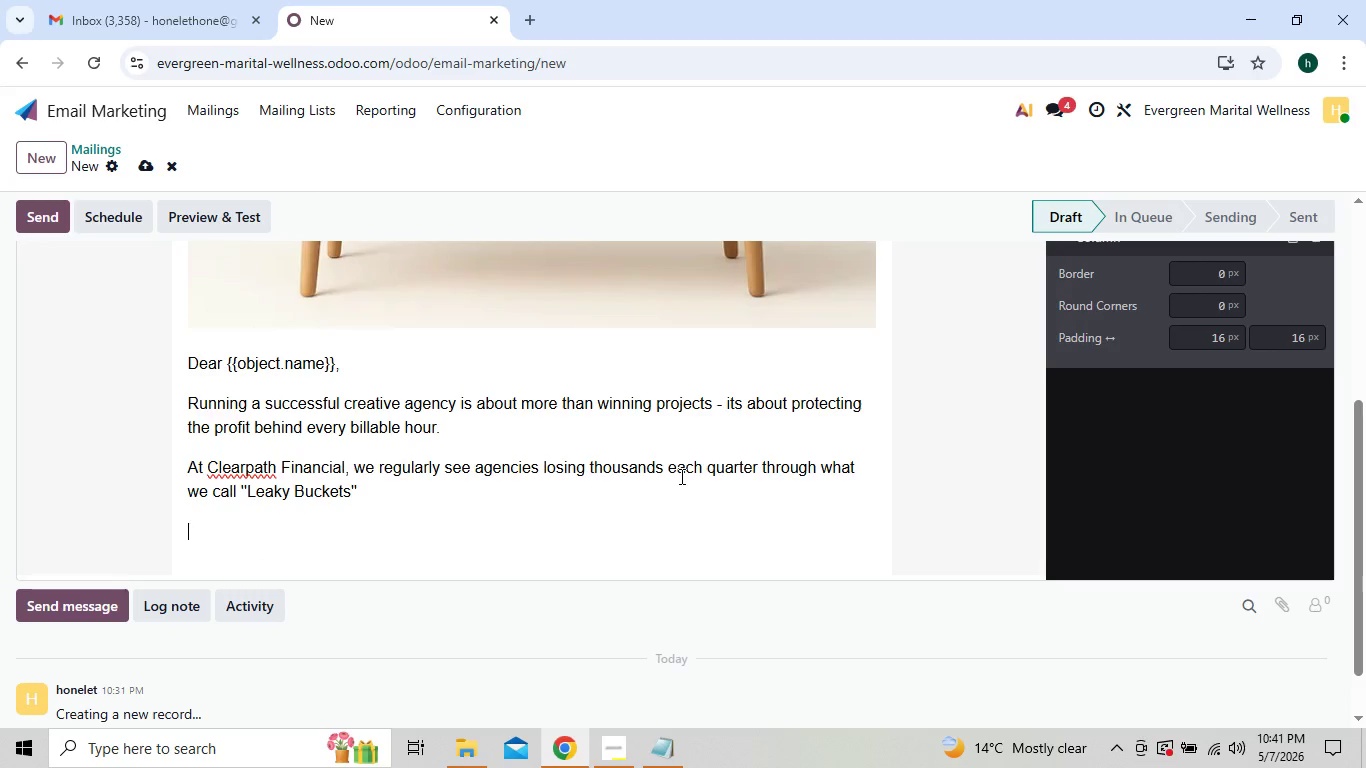 
type(.)
key(Backspace)
type(/bu)
 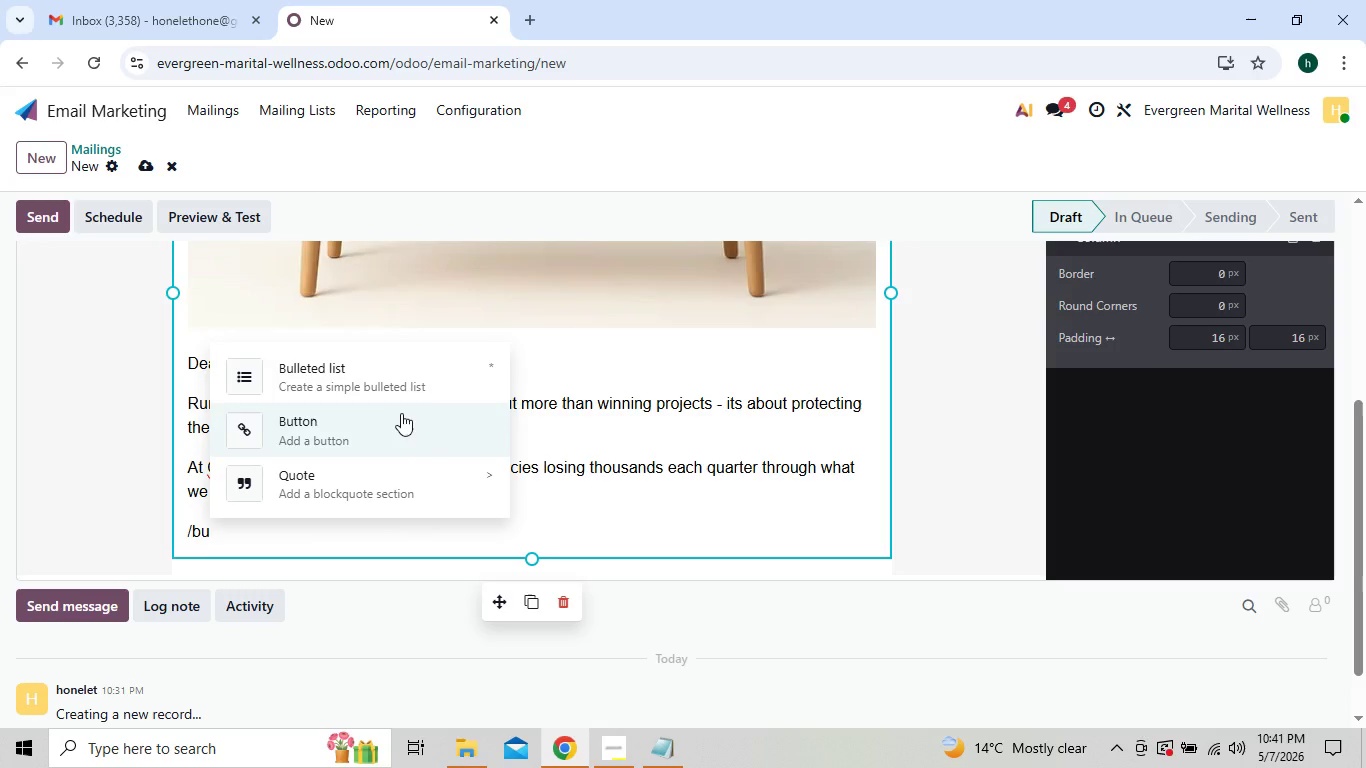 
left_click([398, 392])
 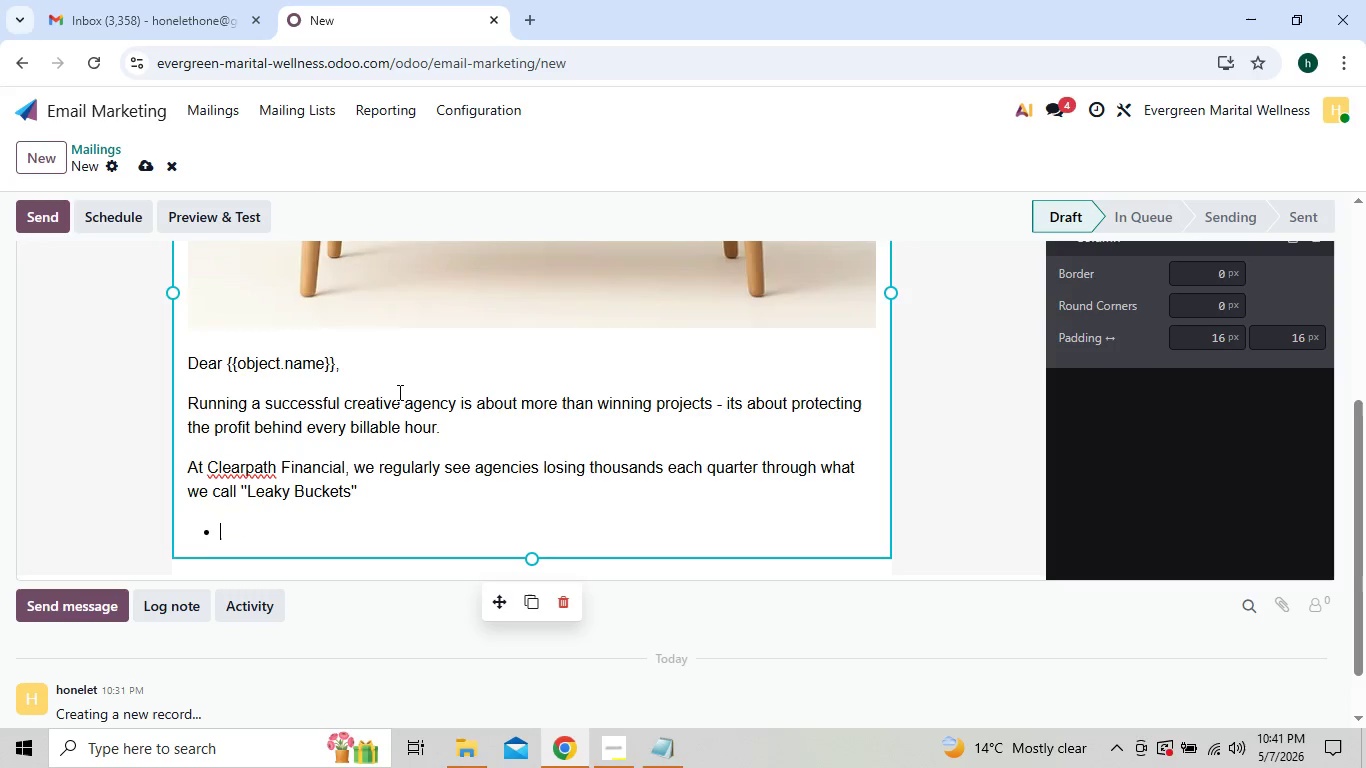 
wait(12.2)
 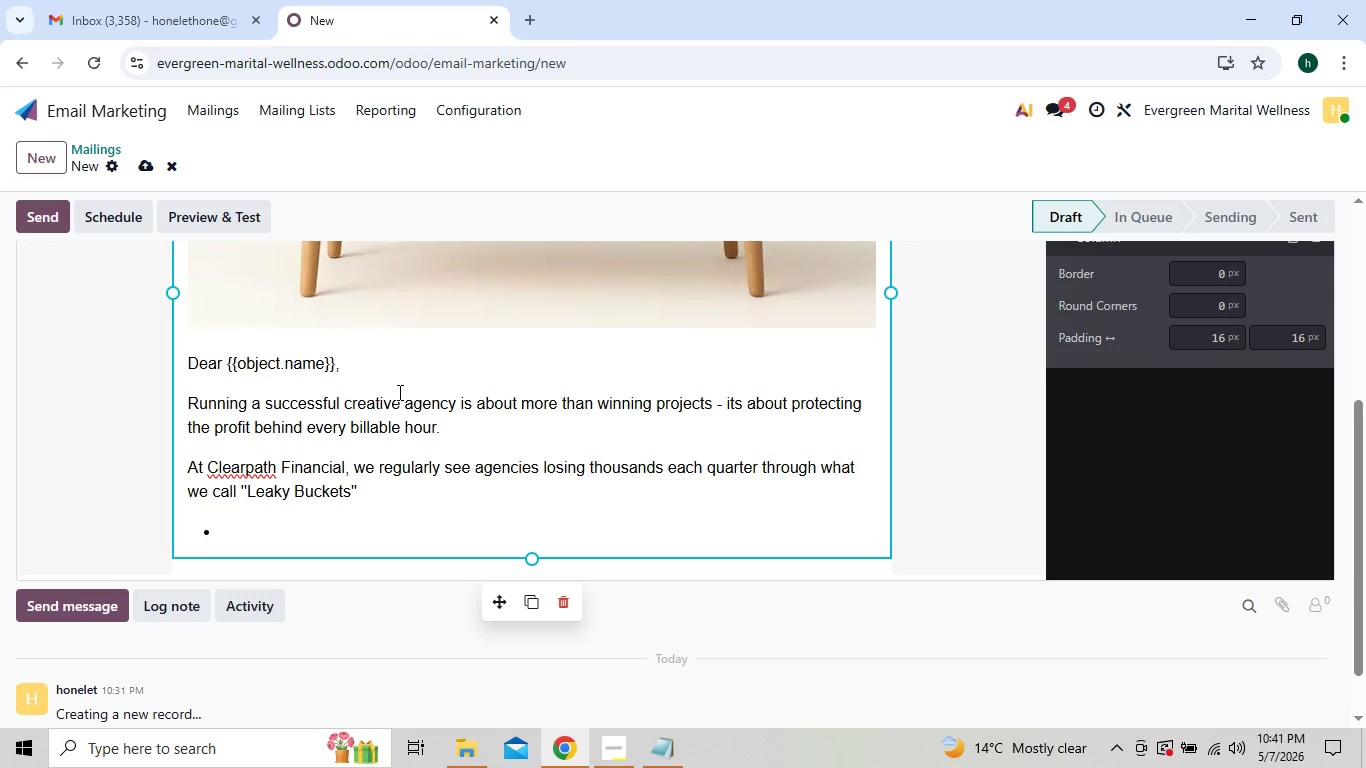 
type(Scope creep that quiets)
key(Backspace)
type(ly destrys proect margins)
 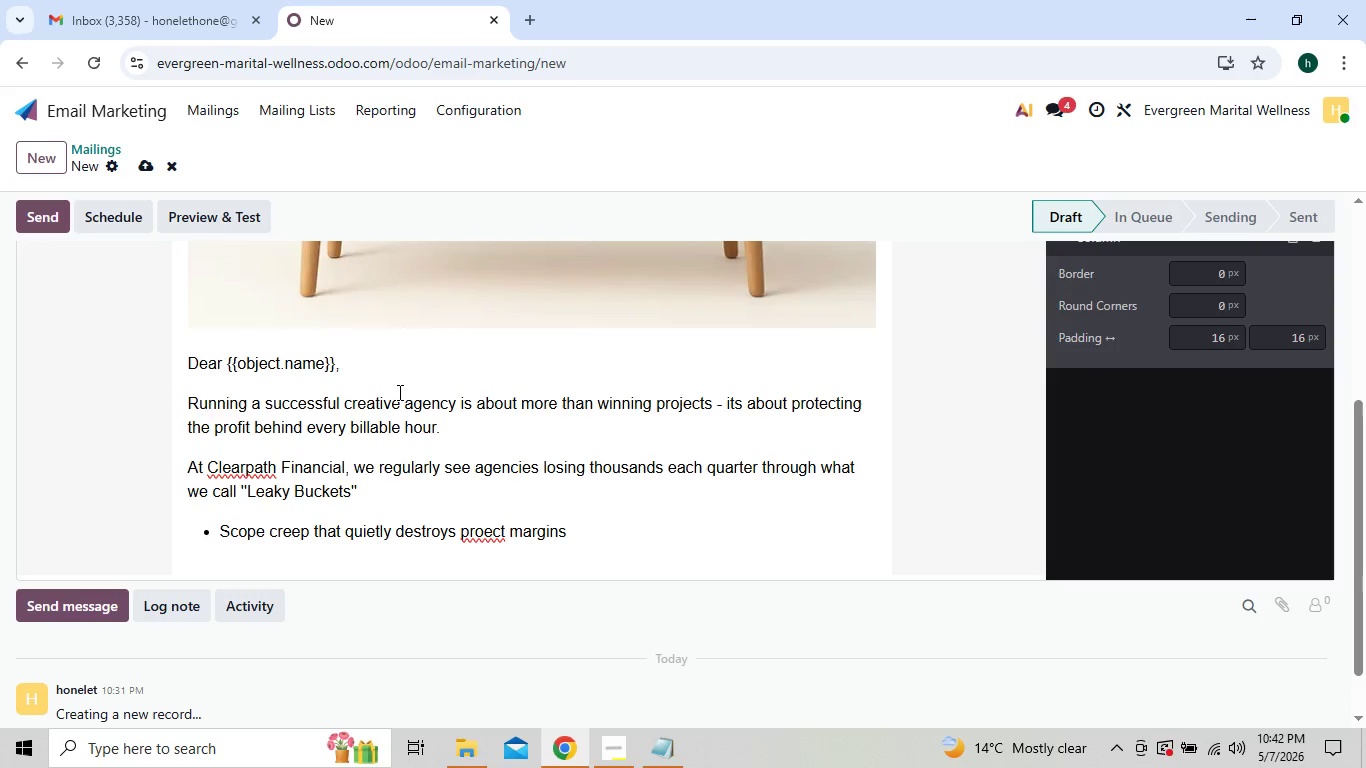 
left_click([484, 532])
 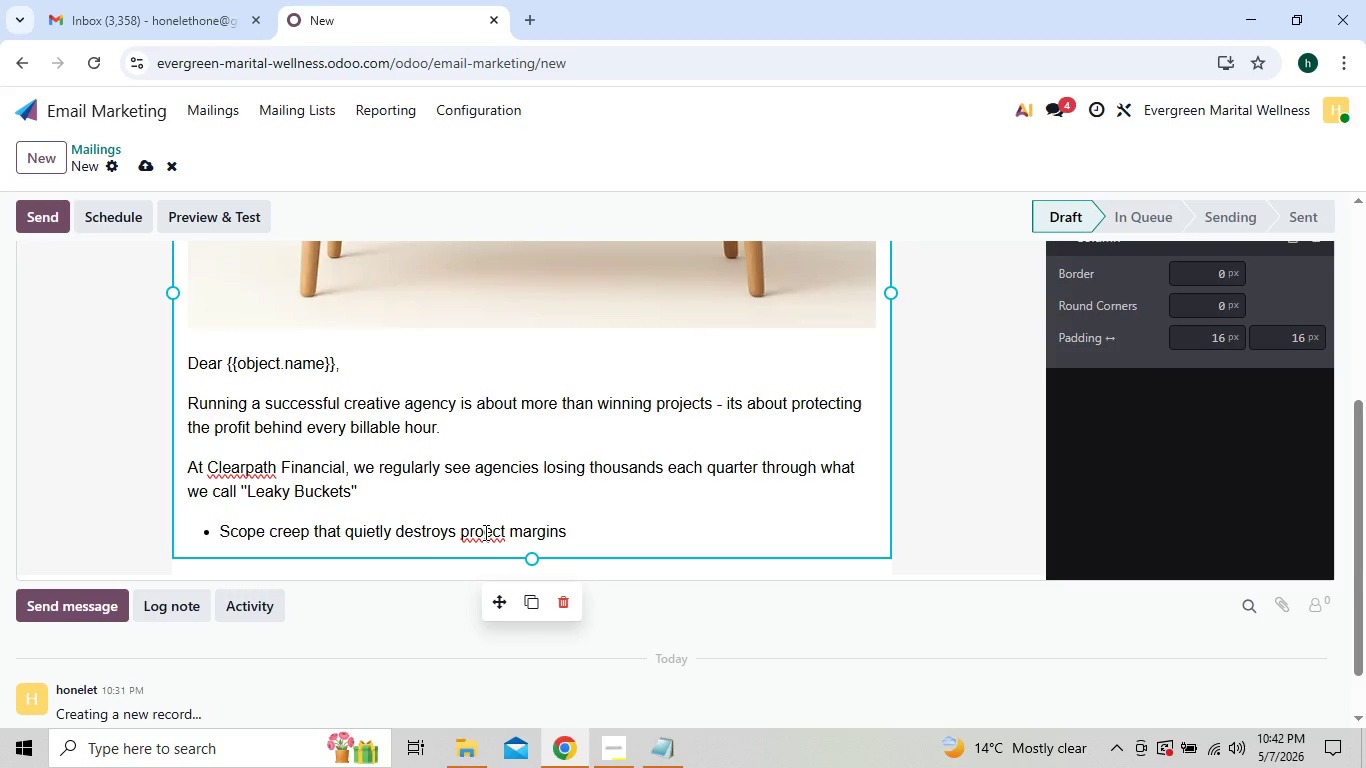 
key(T)
 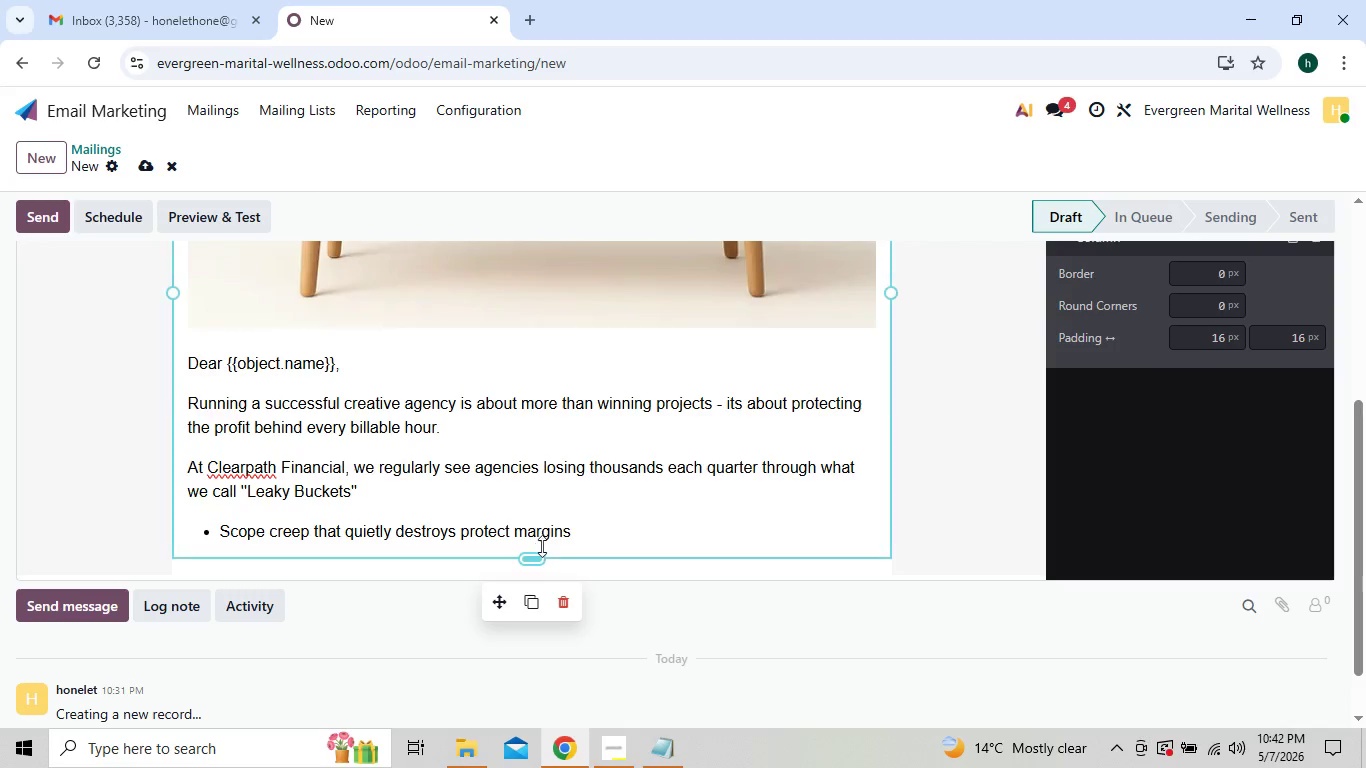 
left_click([587, 534])
 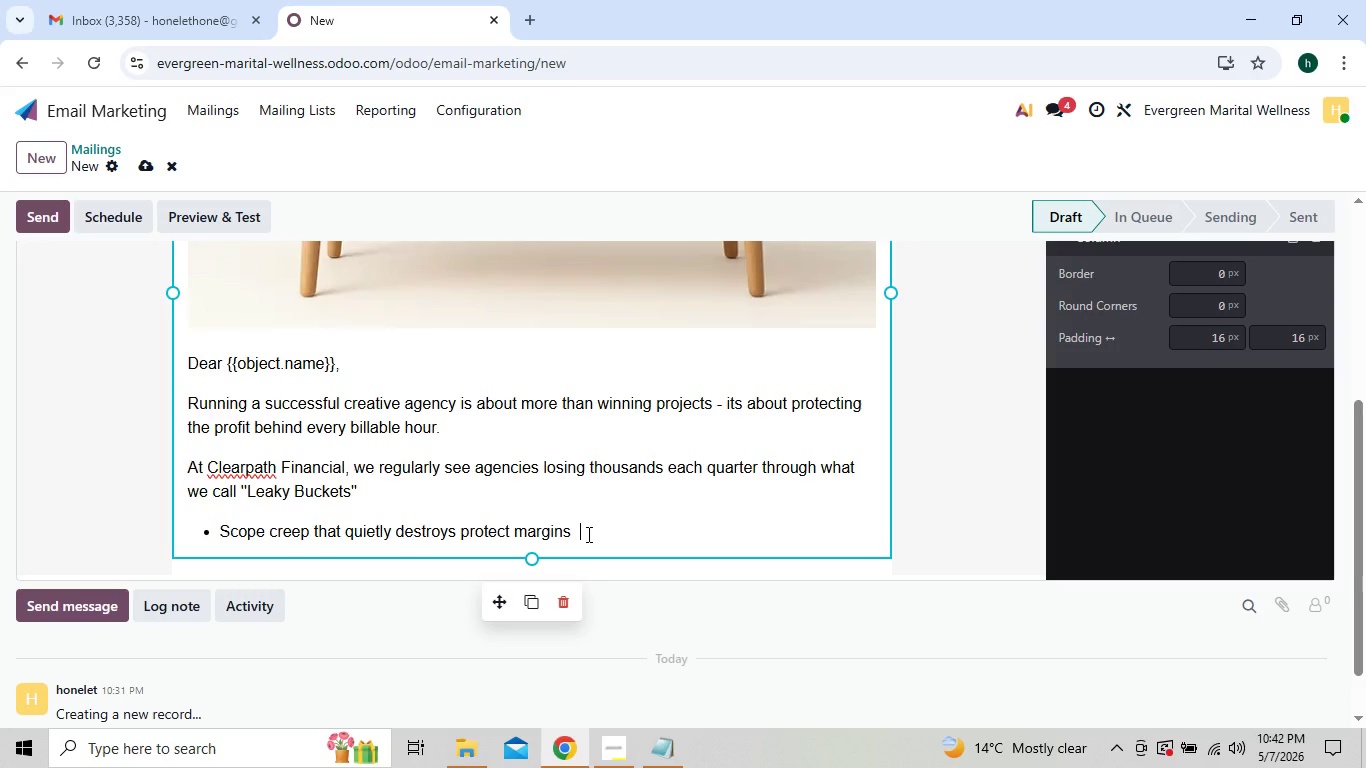 
key(Enter)
 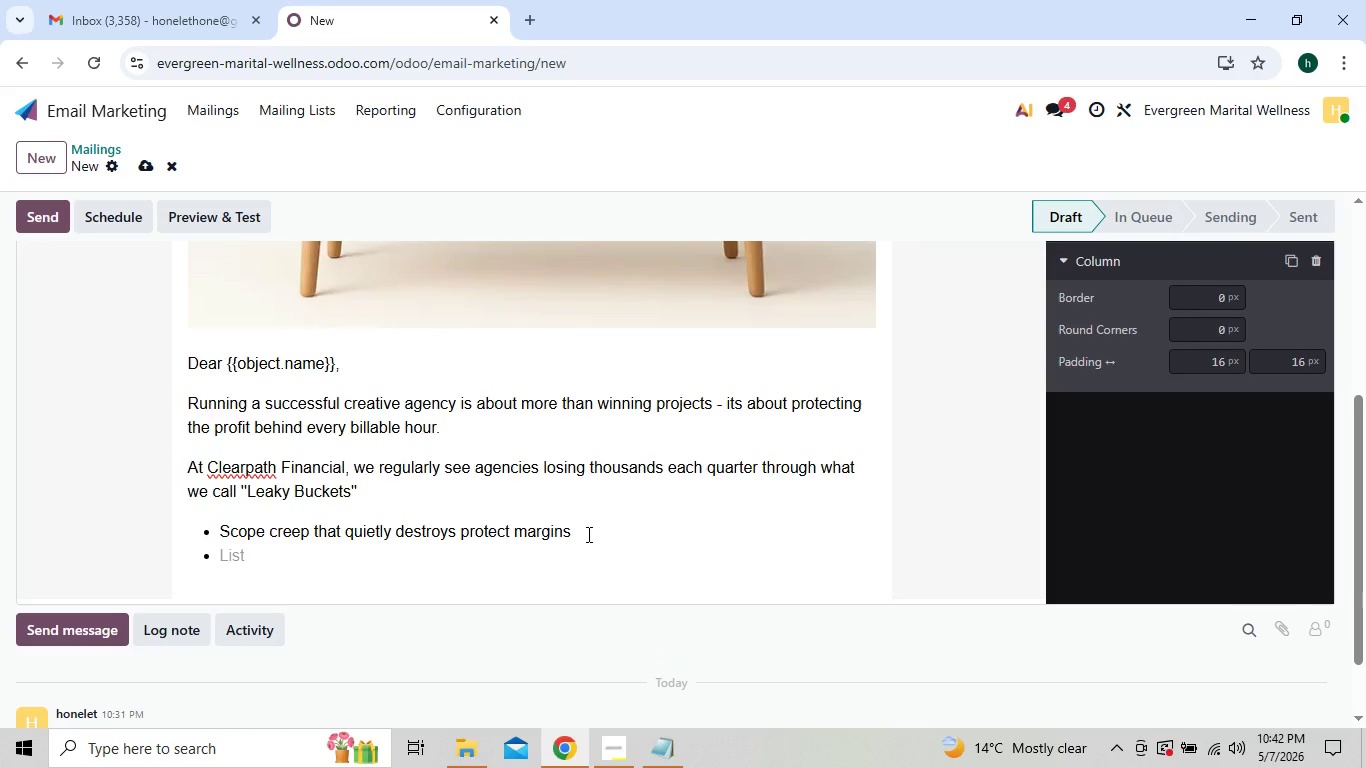 
type(Underutilized team )
 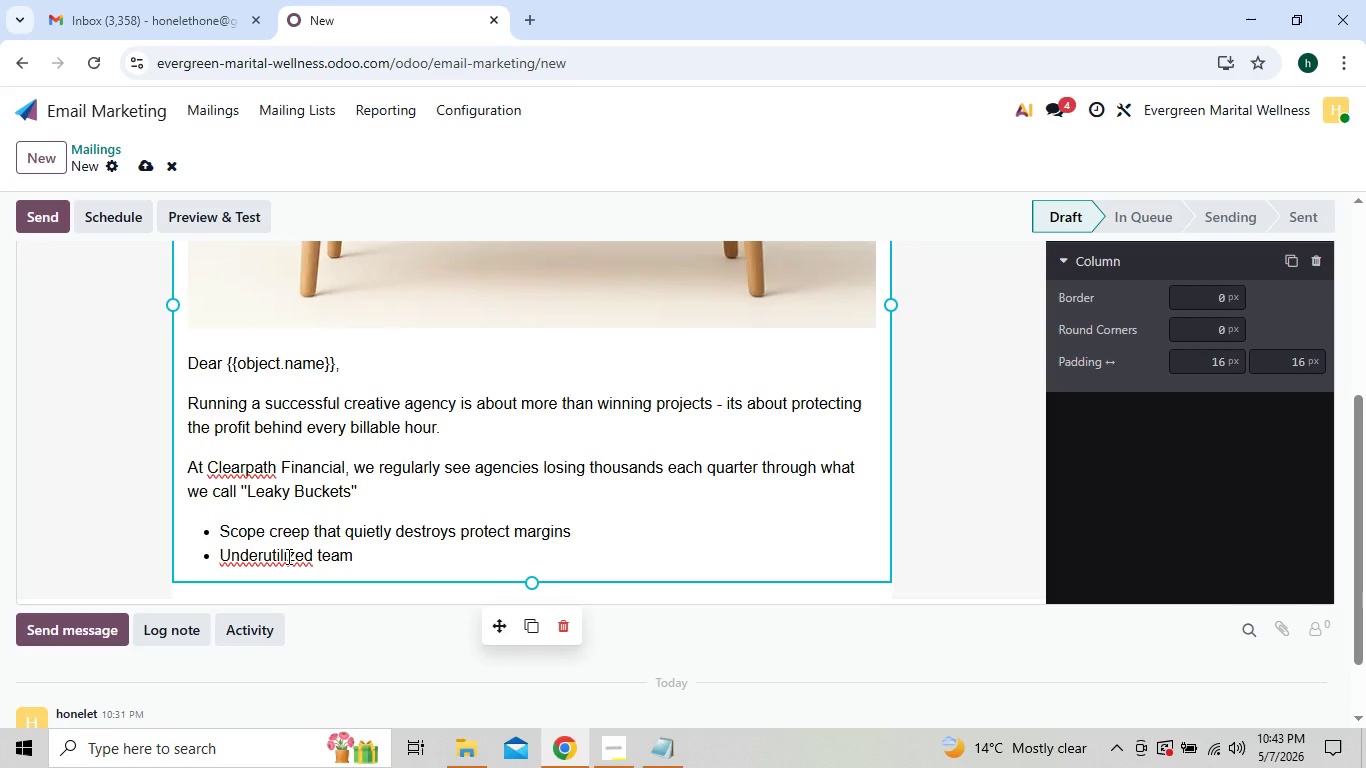 
right_click([287, 556])
 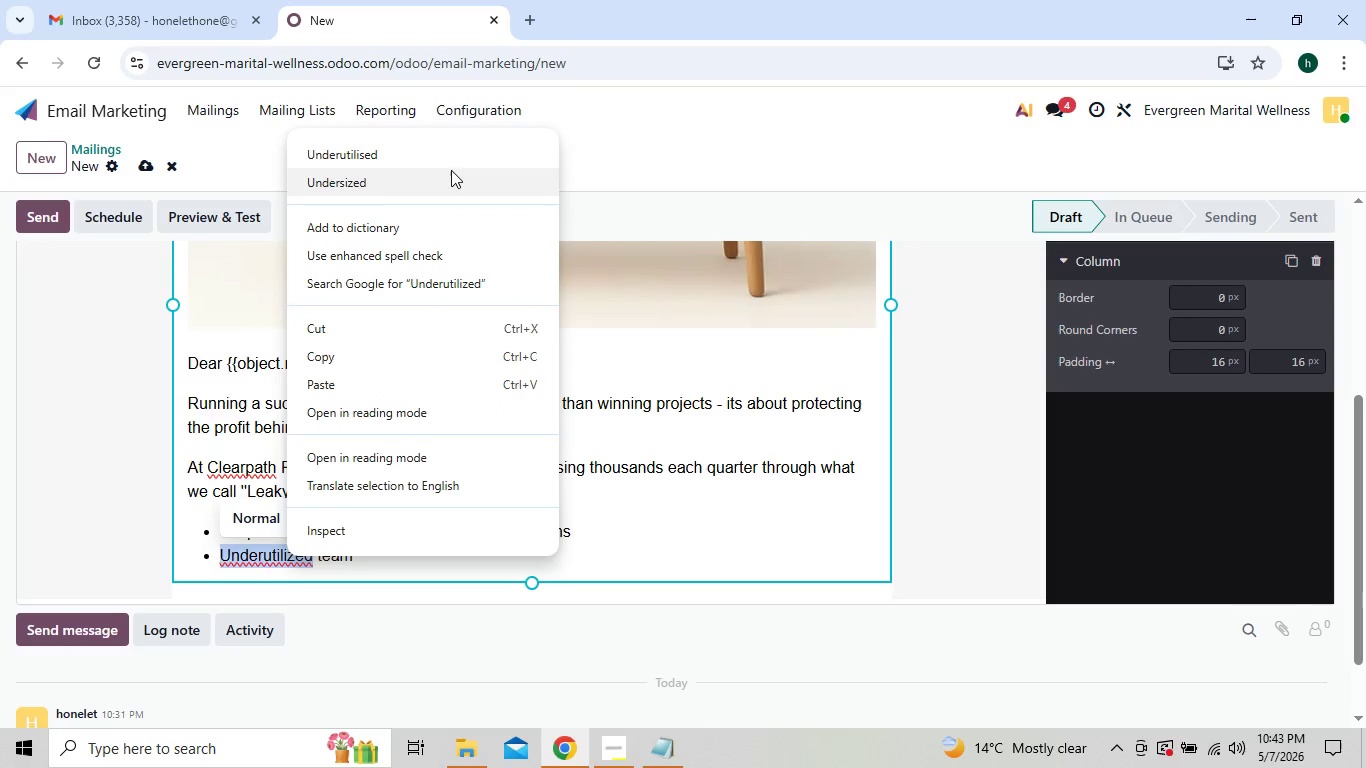 
left_click([458, 153])
 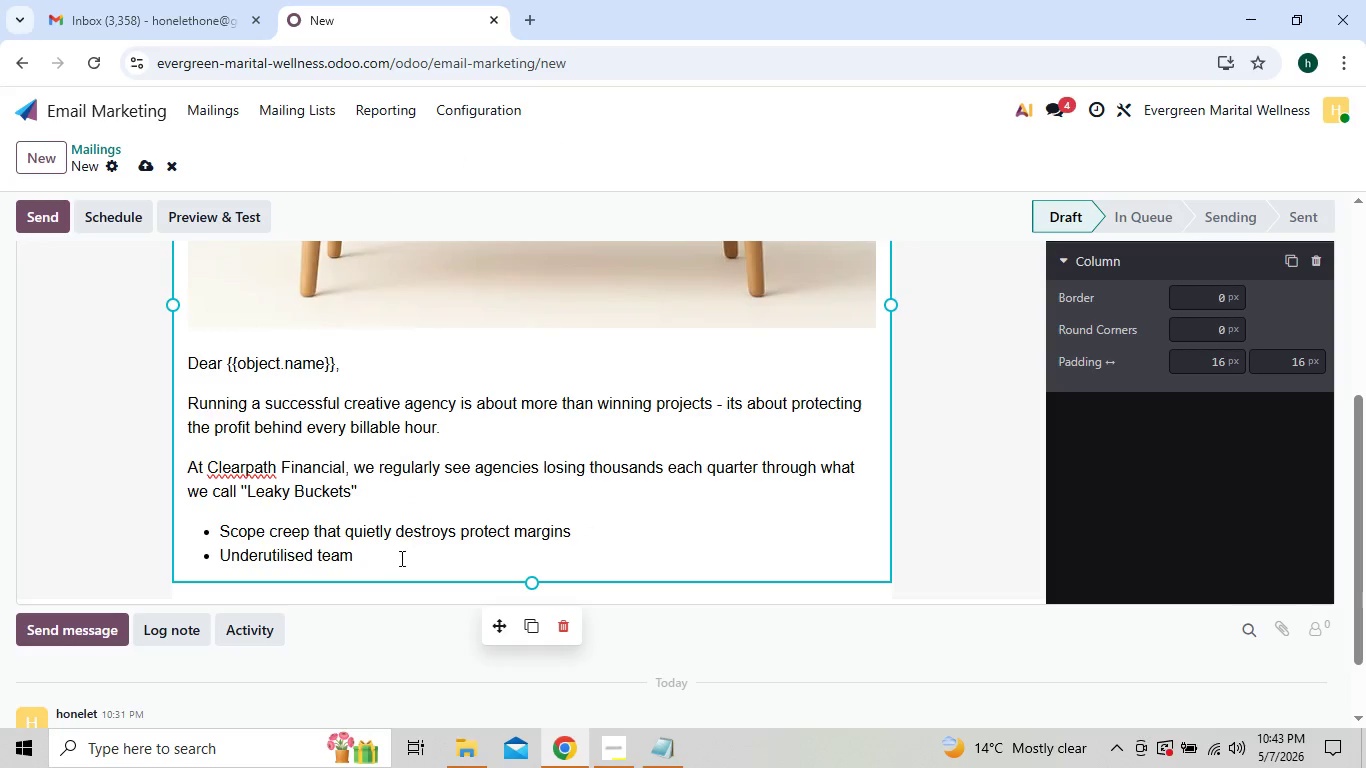 
left_click([399, 560])
 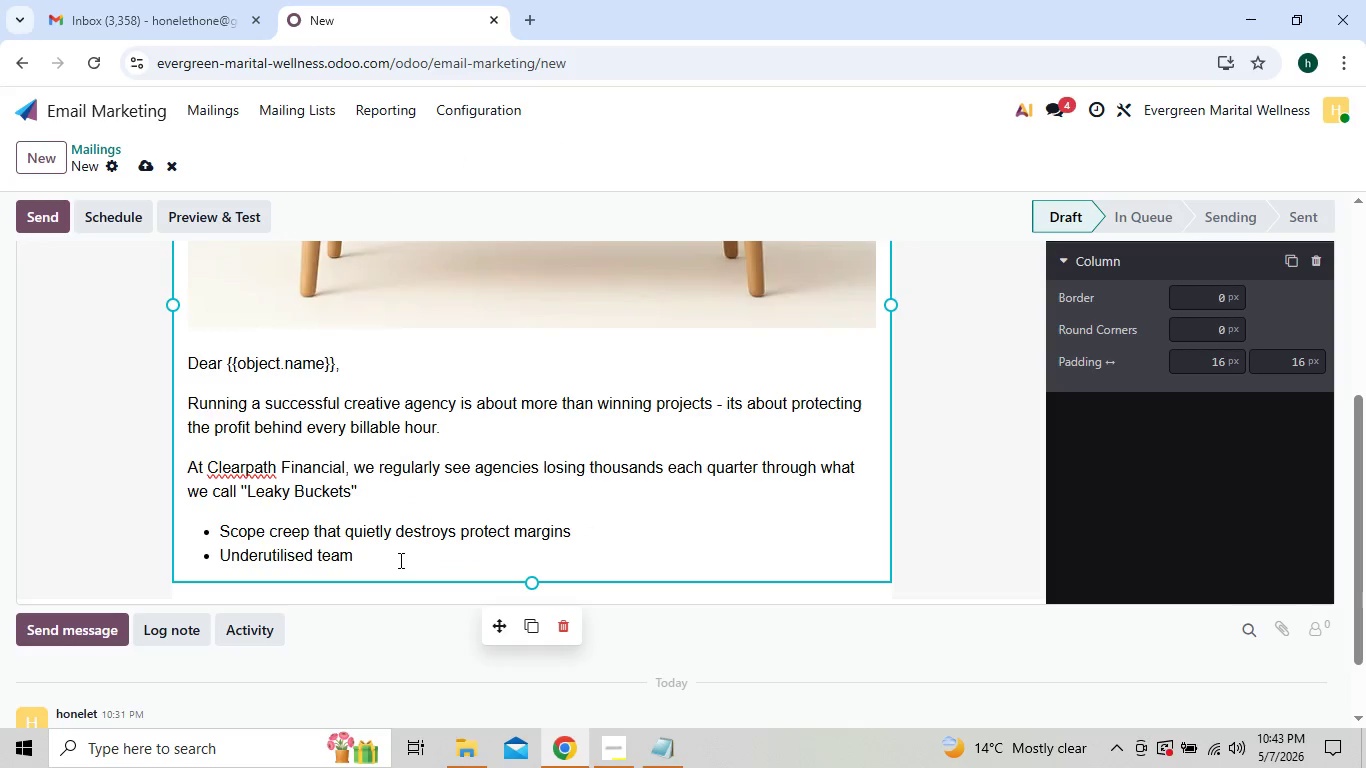 
type(capacity)
 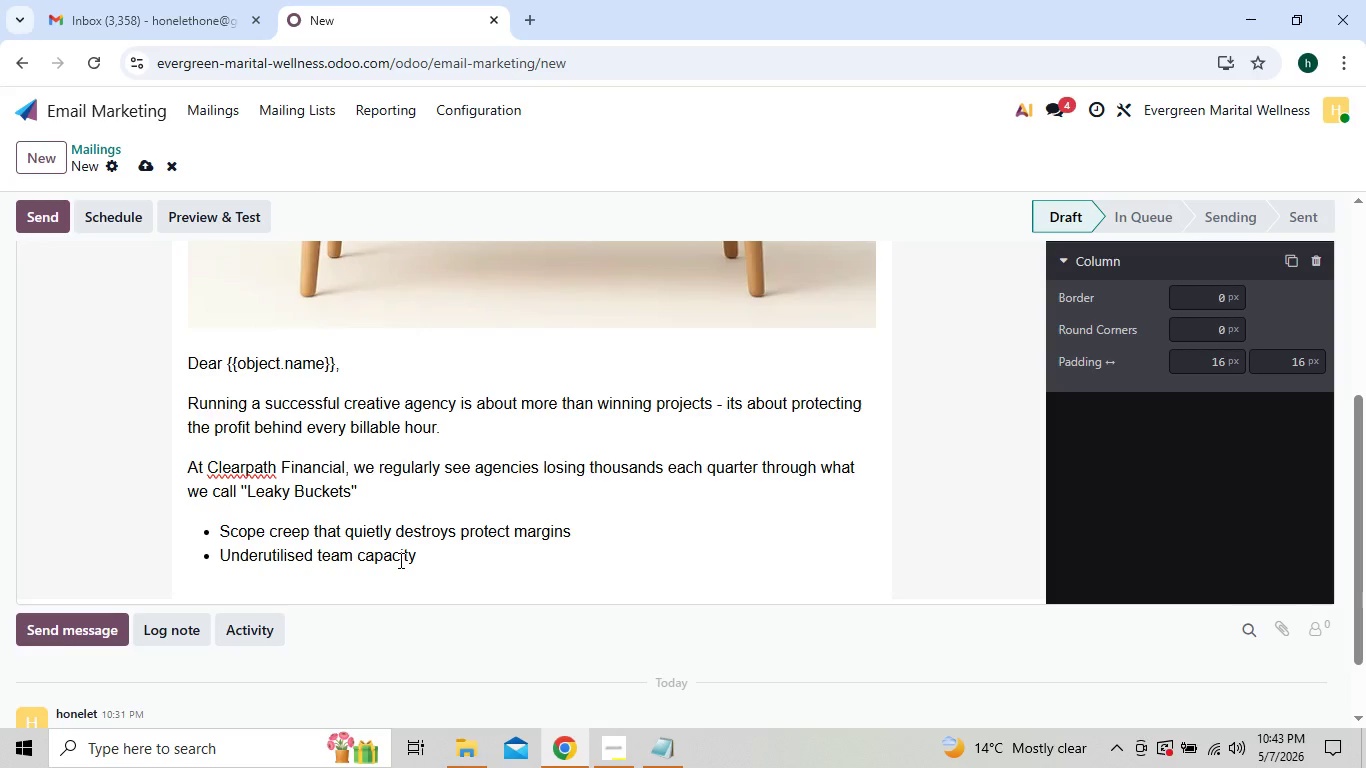 
key(Enter)
 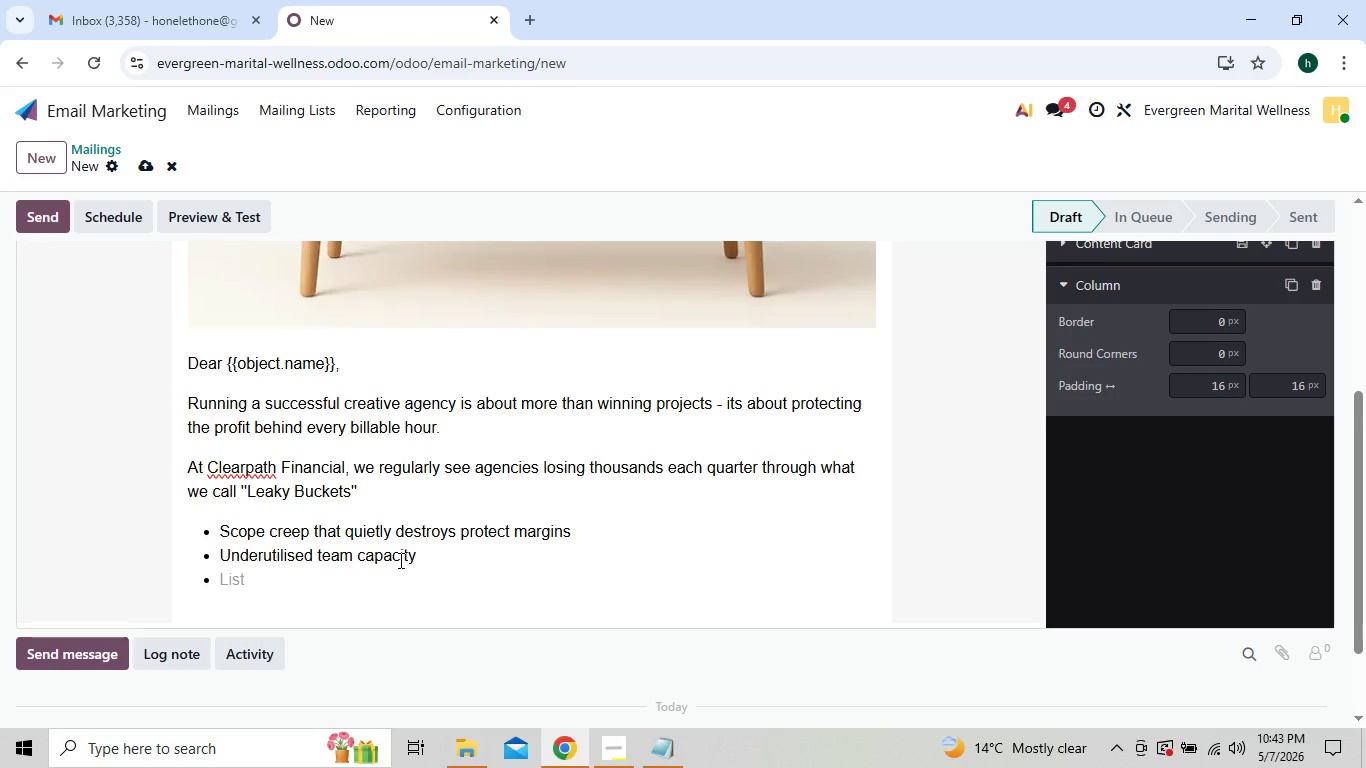 
type(Overlapping software subscriptions)
 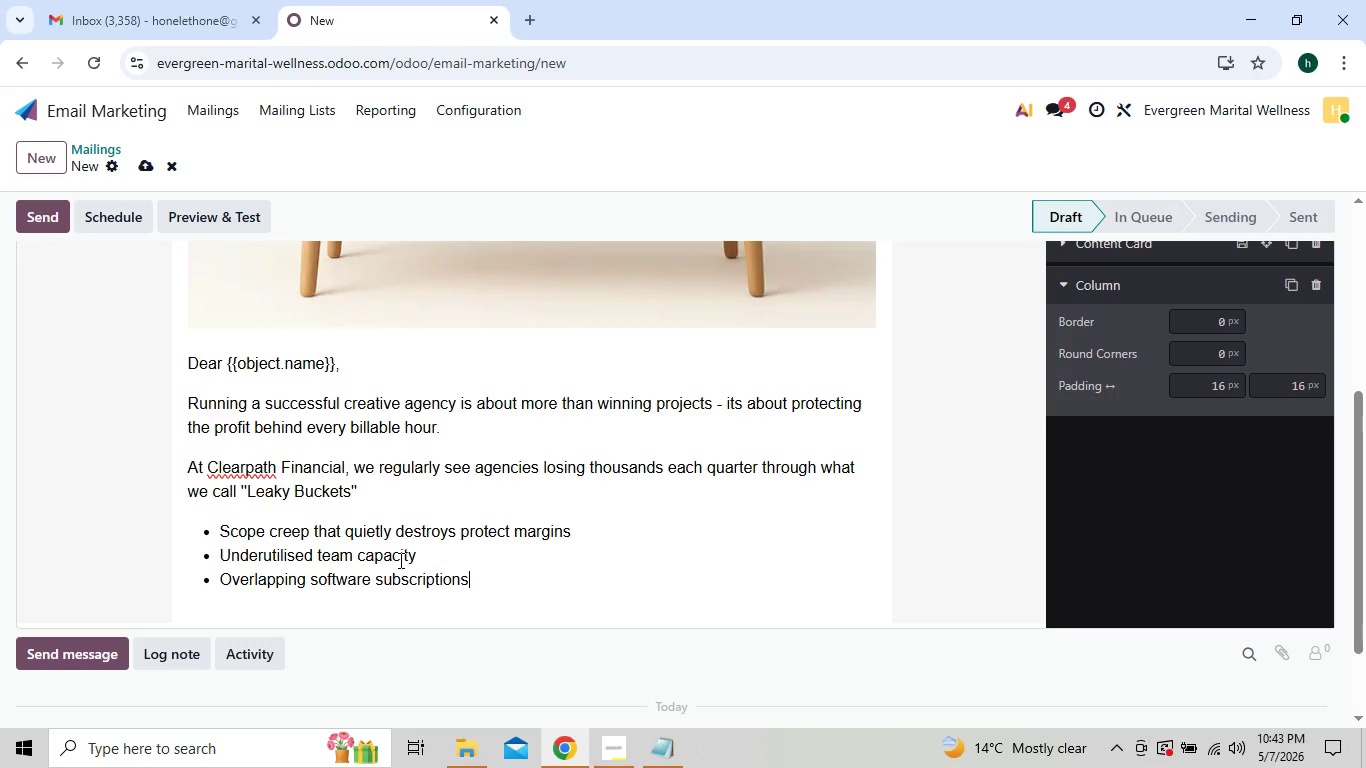 
key(Enter)
 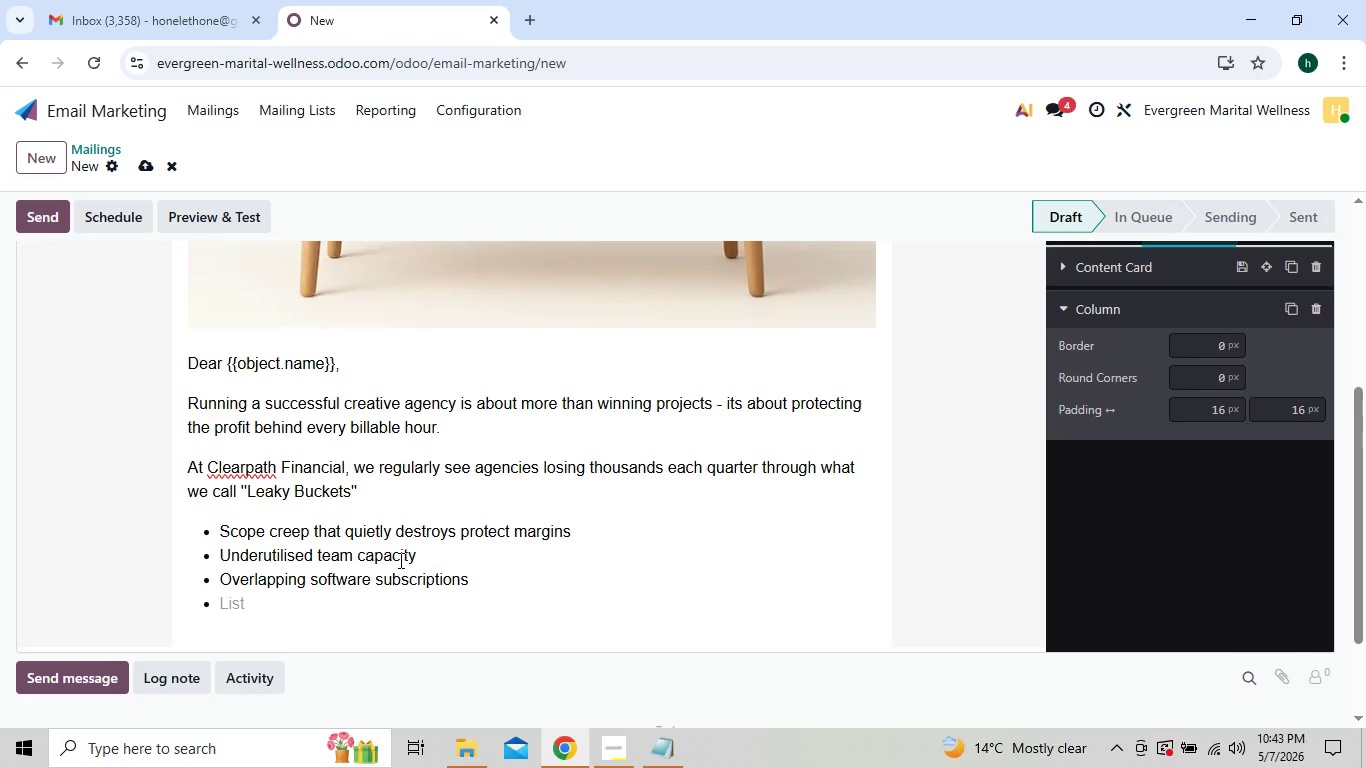 
type(Retainers priced below delivery costs)
 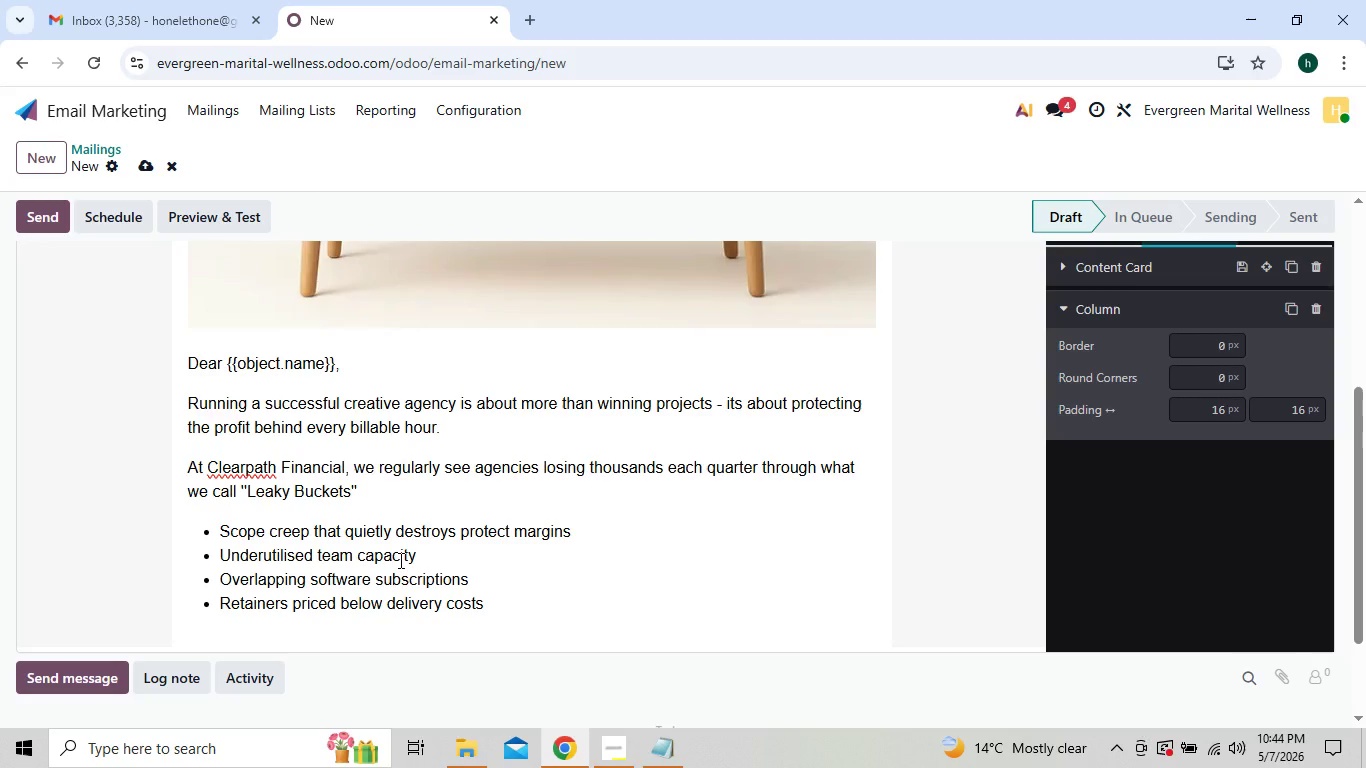 
key(Enter)
 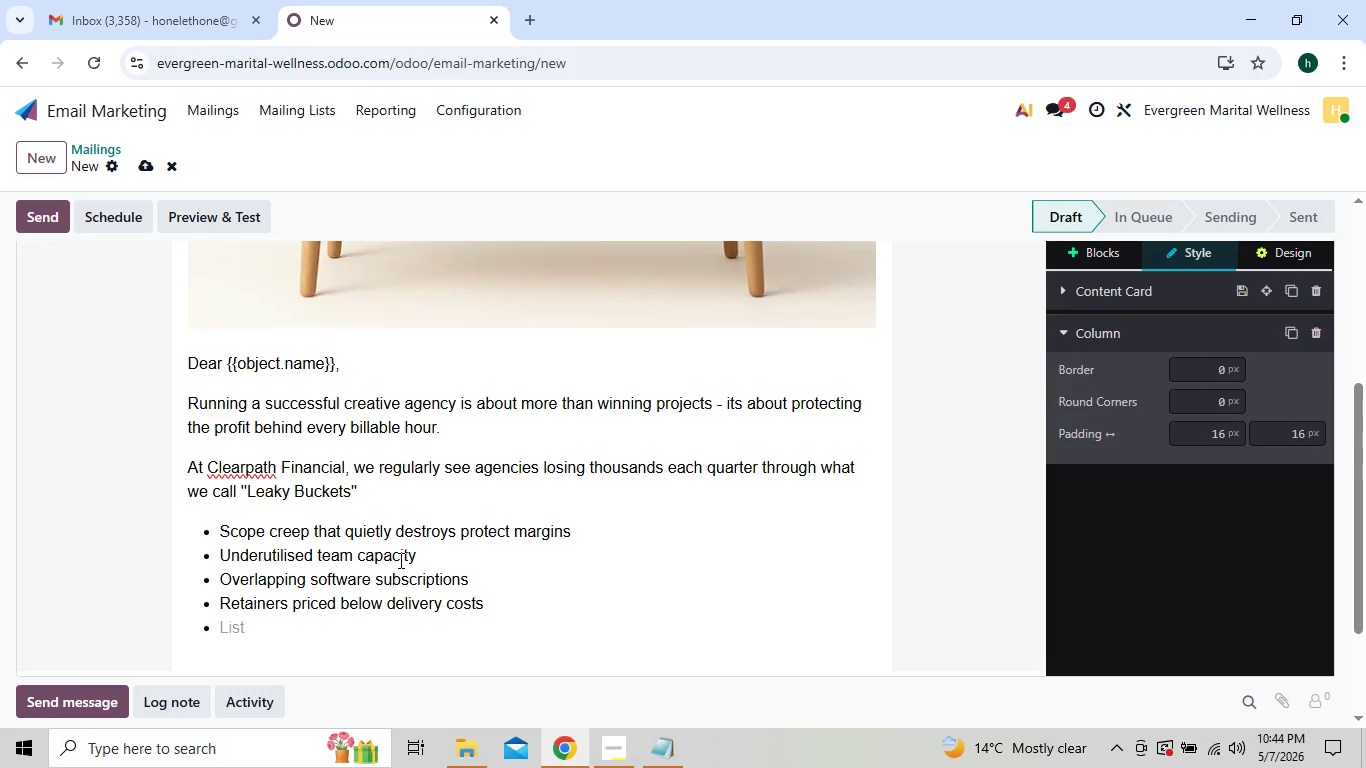 
type(Cash-flow gaps caused by delayed invoicing)
 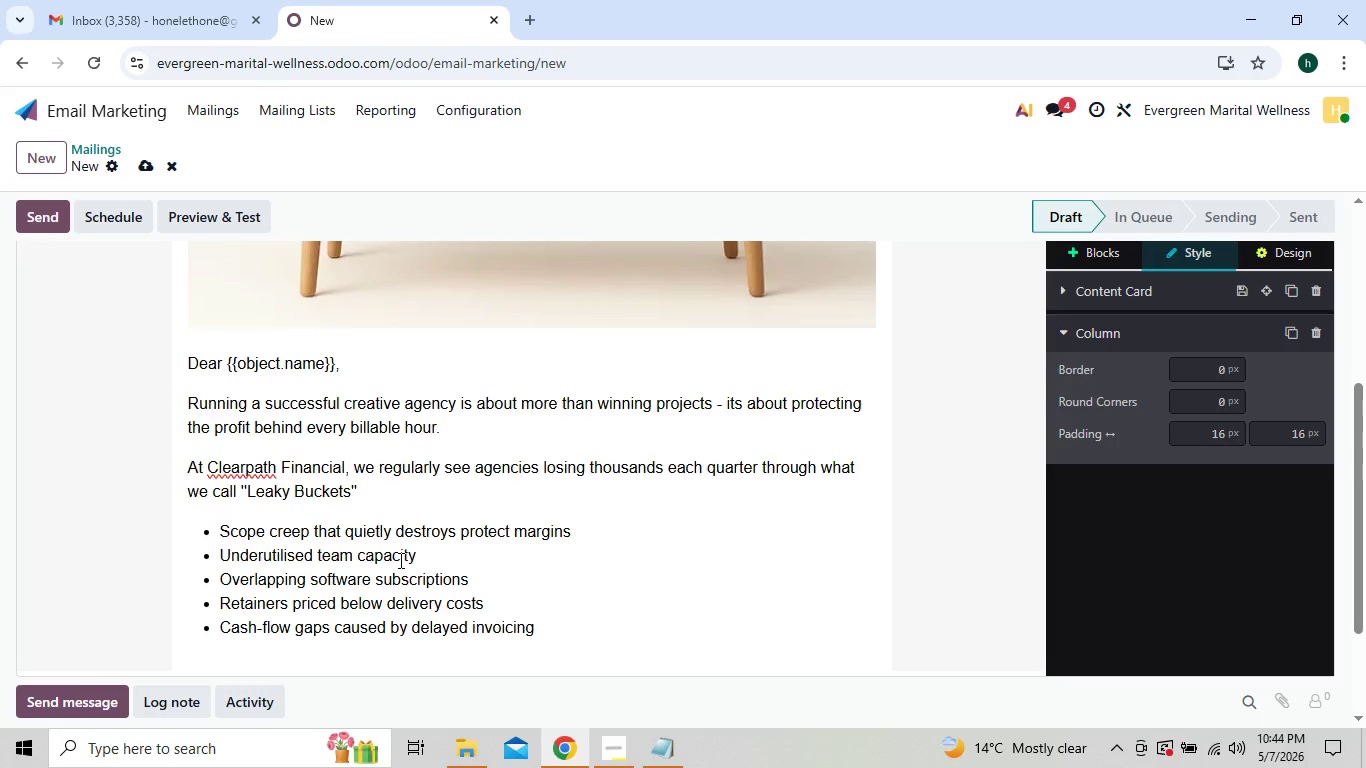 
key(Enter)
 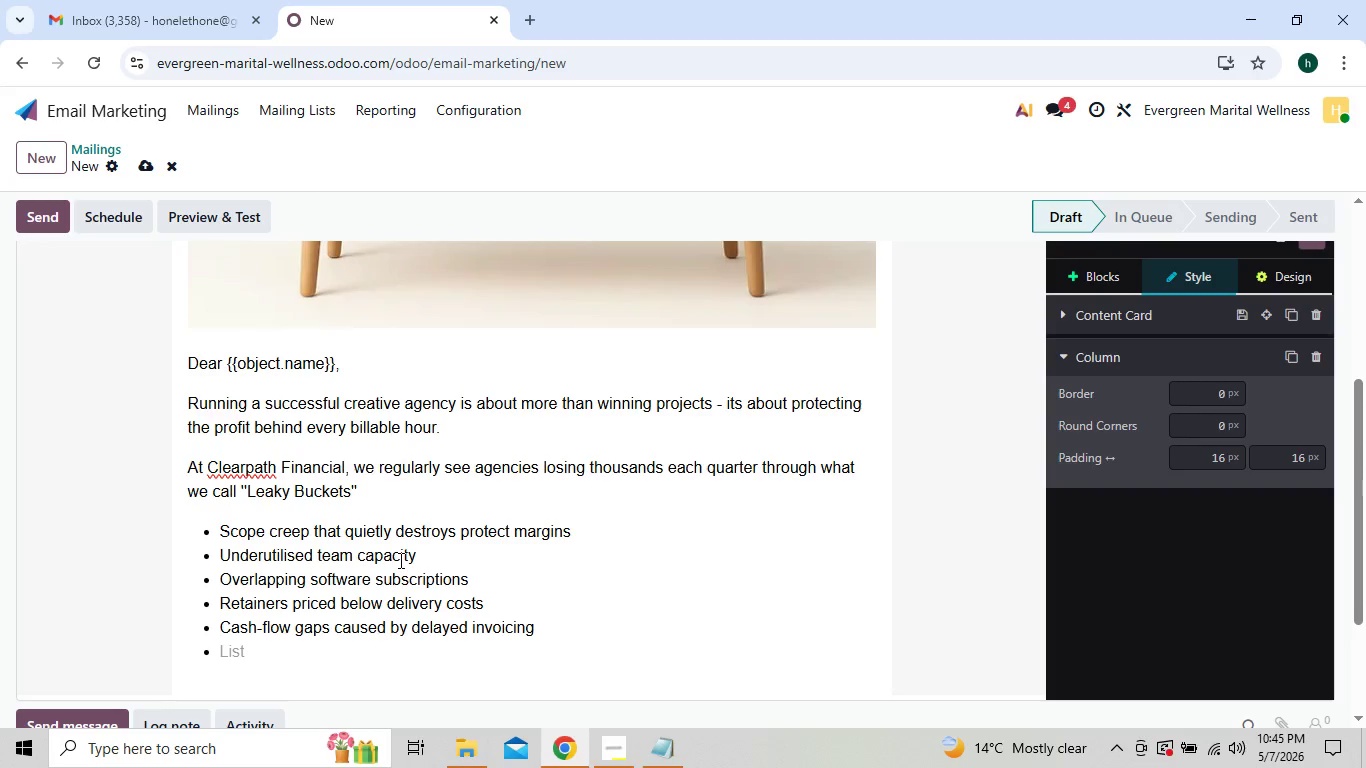 
key(Enter)
 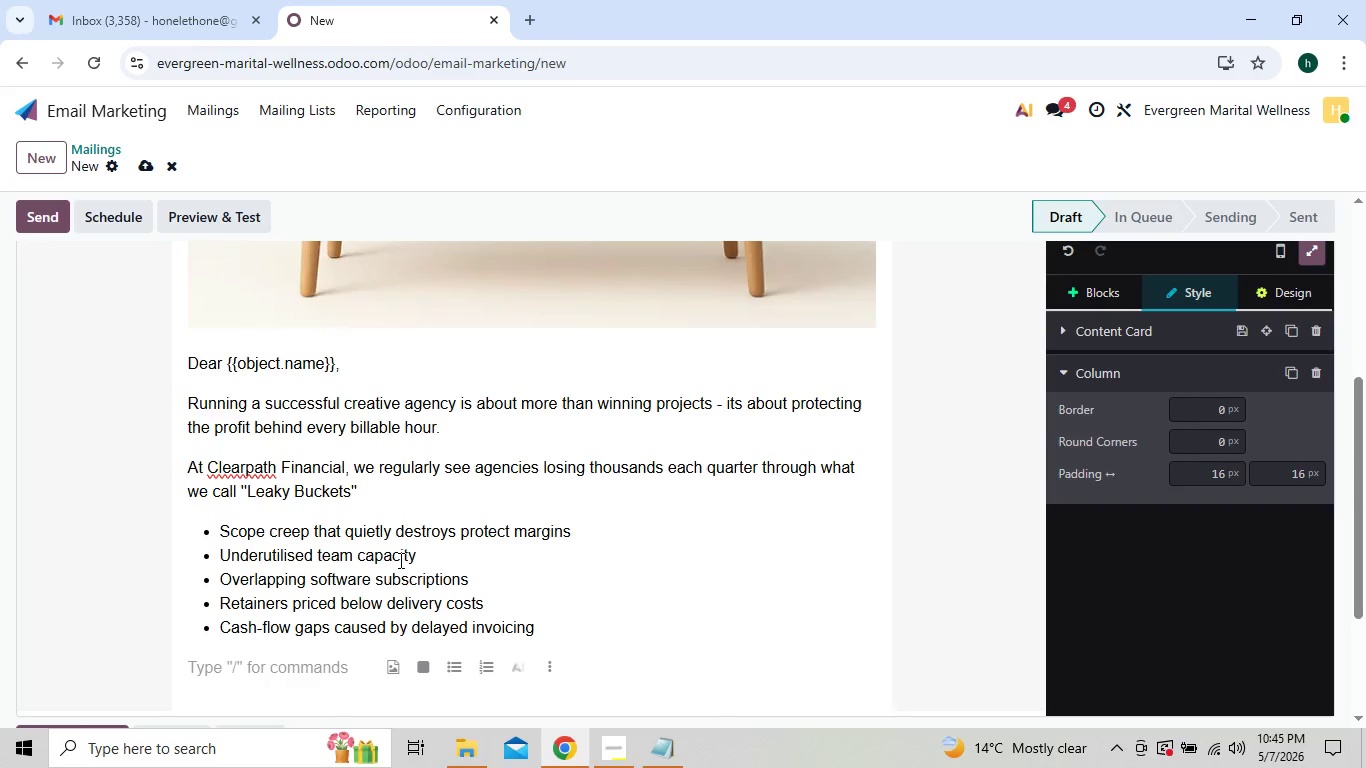 
type(Y)
key(Backspace)
type(The challenge is tat)
 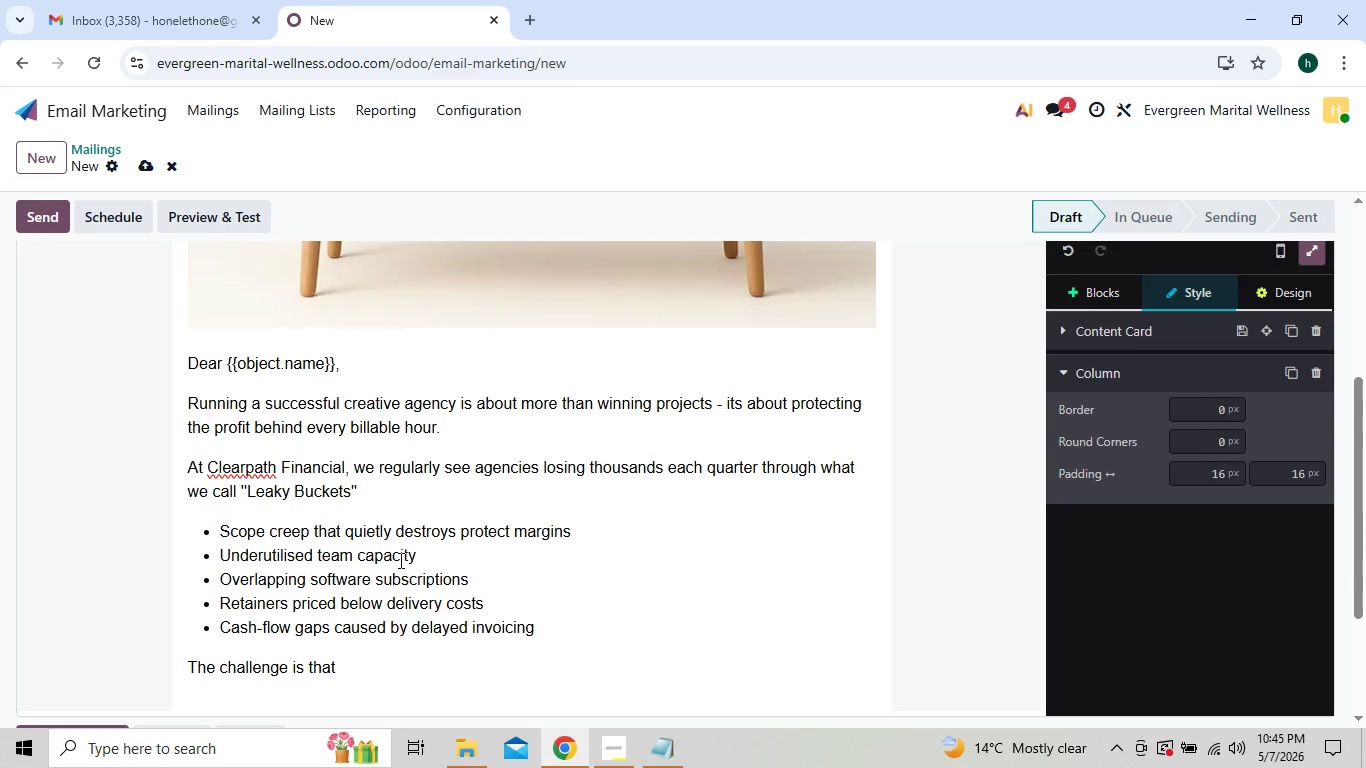 
type( most of these leaks are hidden inside dat-ti)
key(Backspace)
key(Backspace)
key(Backspace)
key(Backspace)
type(y-to)
 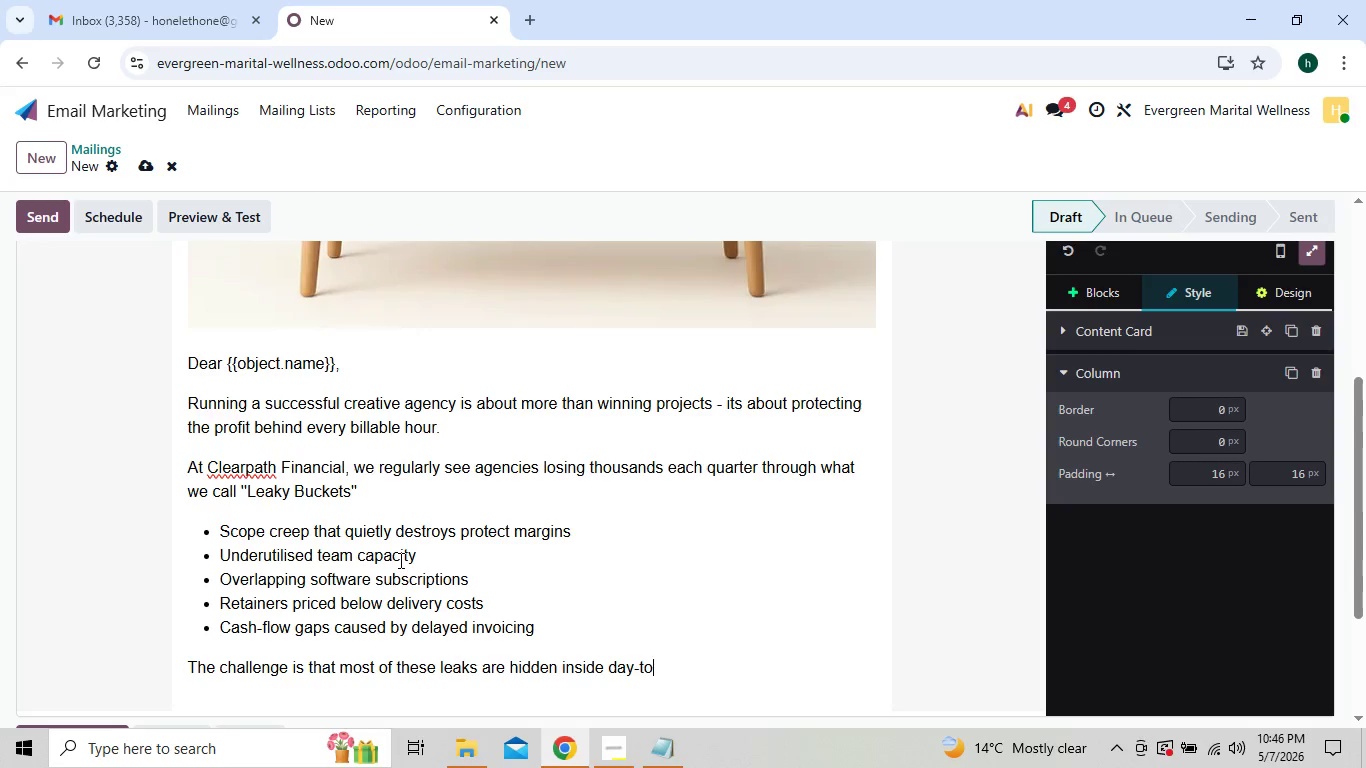 
type(-day operations.)
 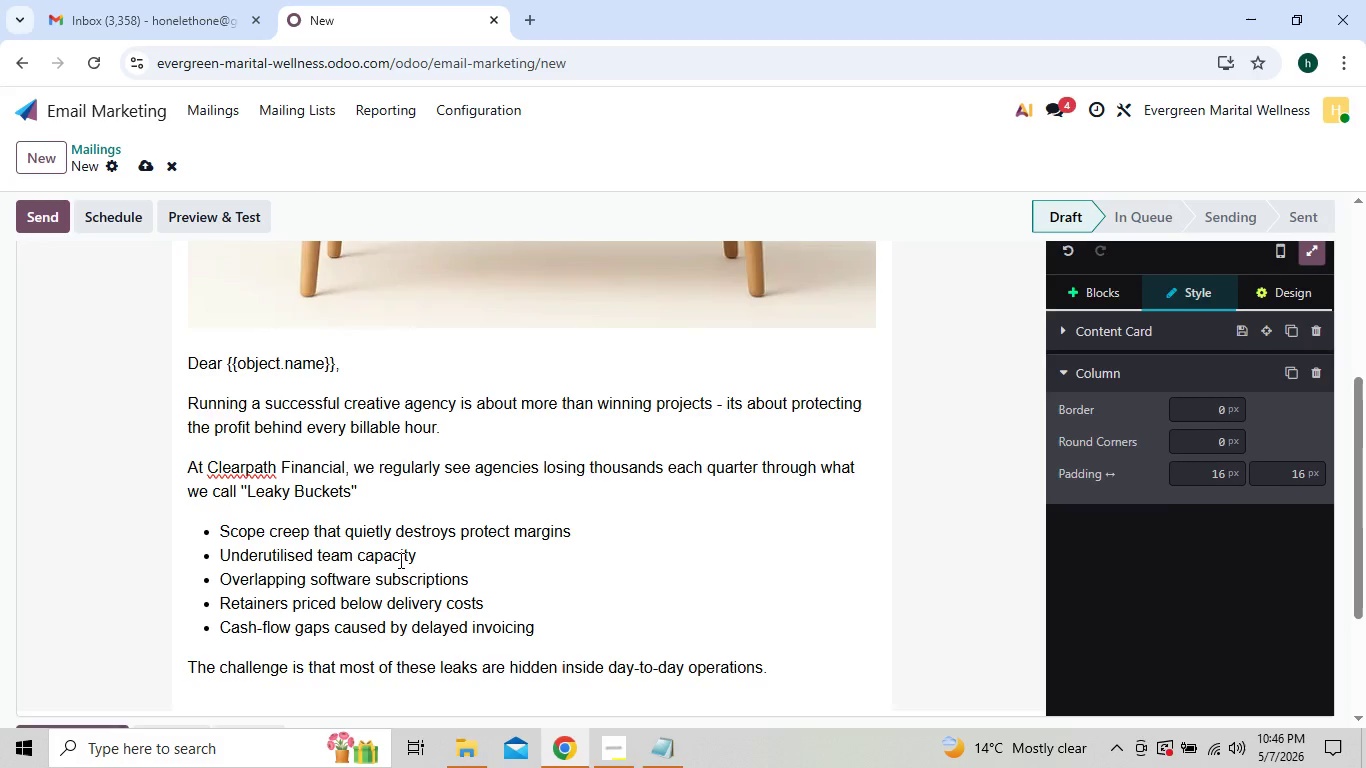 
key(Enter)
 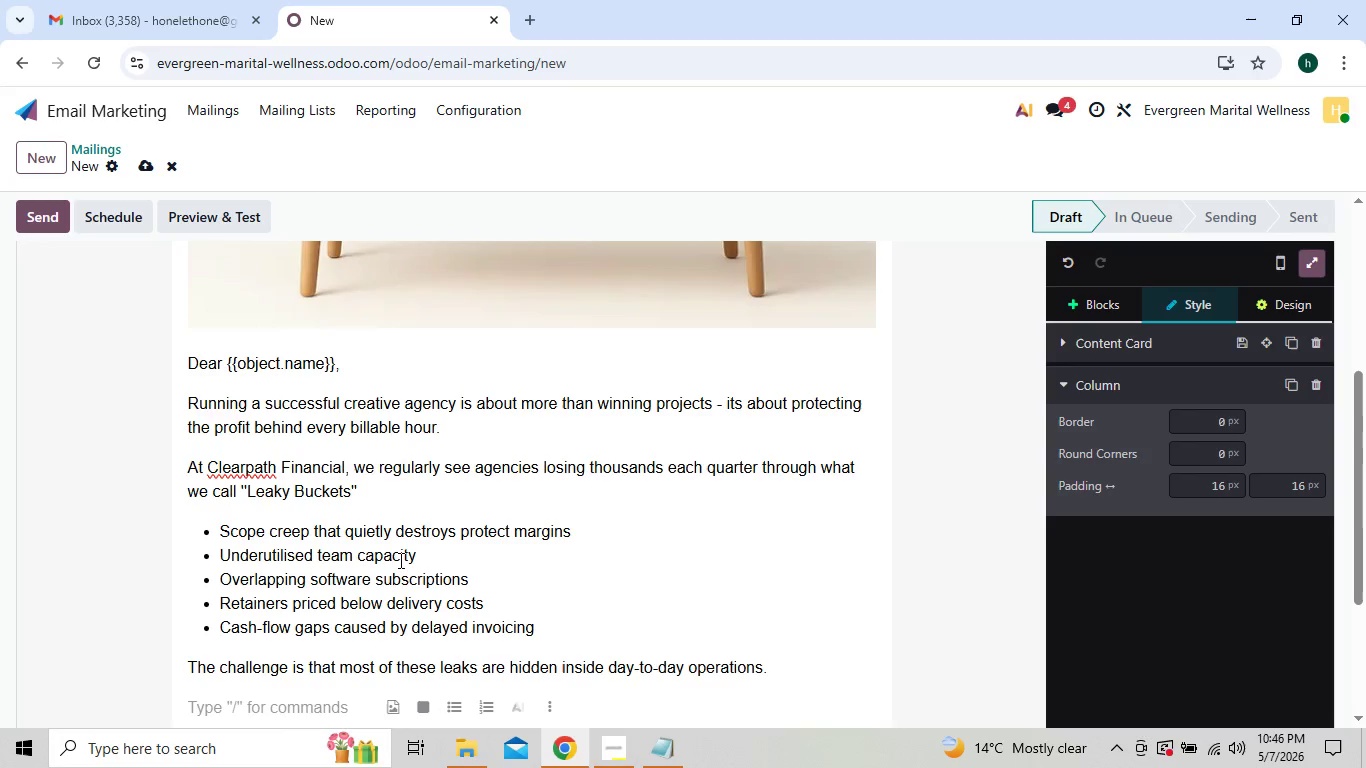 
wait(12.0)
 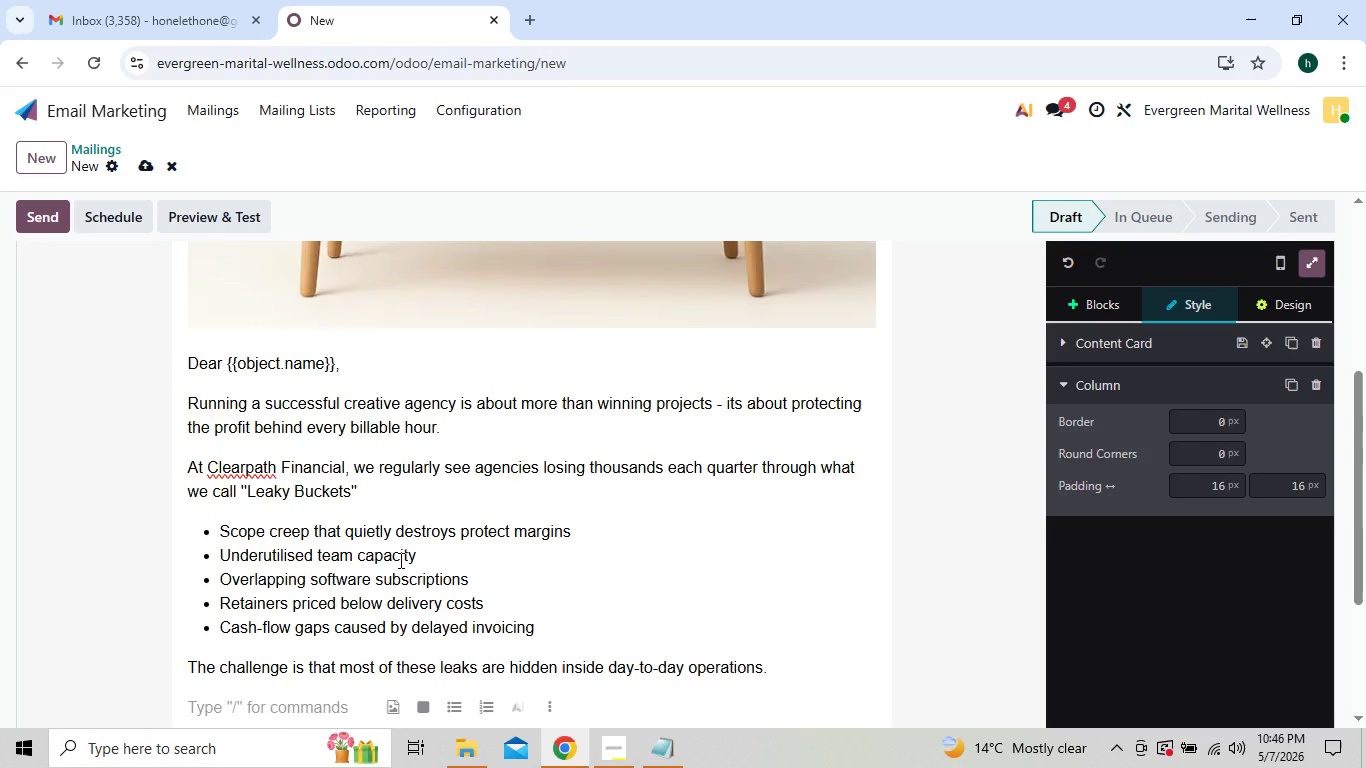 
type(Forage)
key(Backspace)
key(Backspace)
key(Backspace)
type( a)
 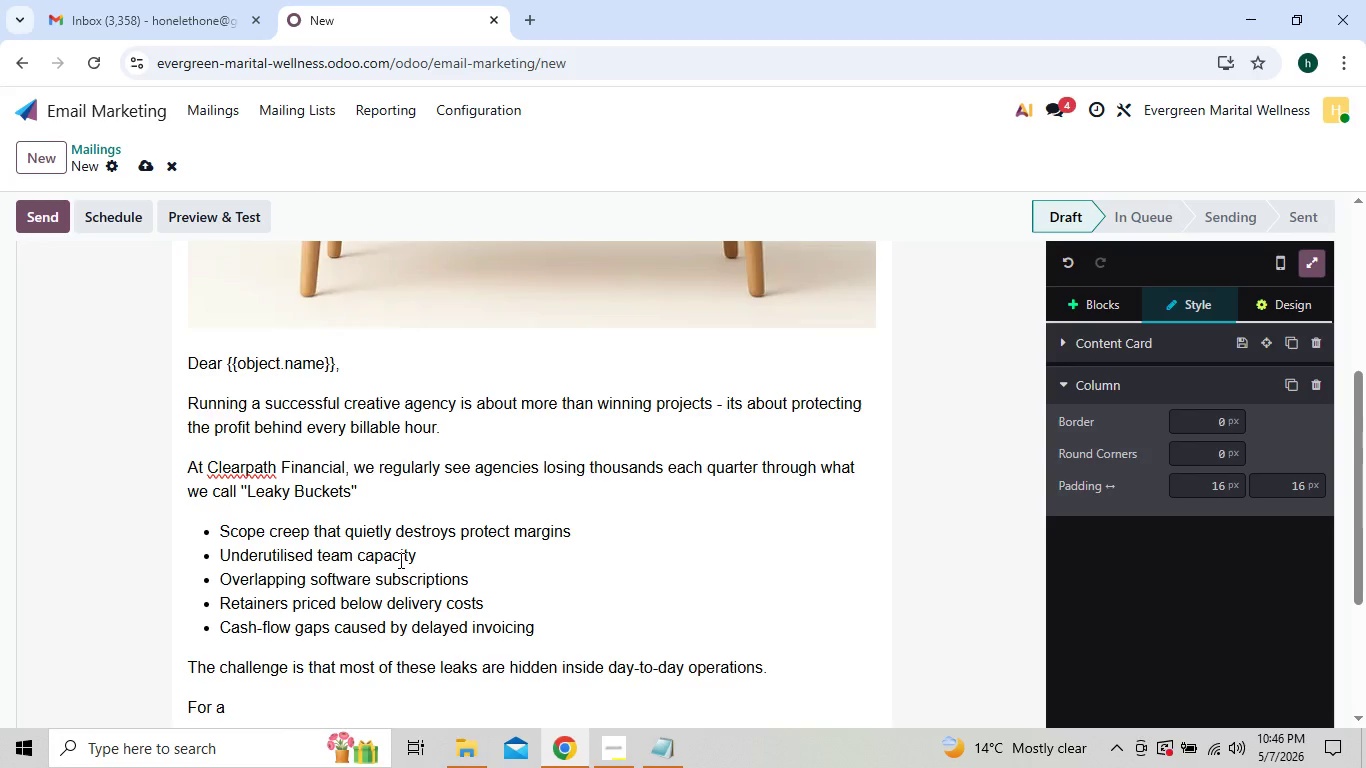 
type(ge)
 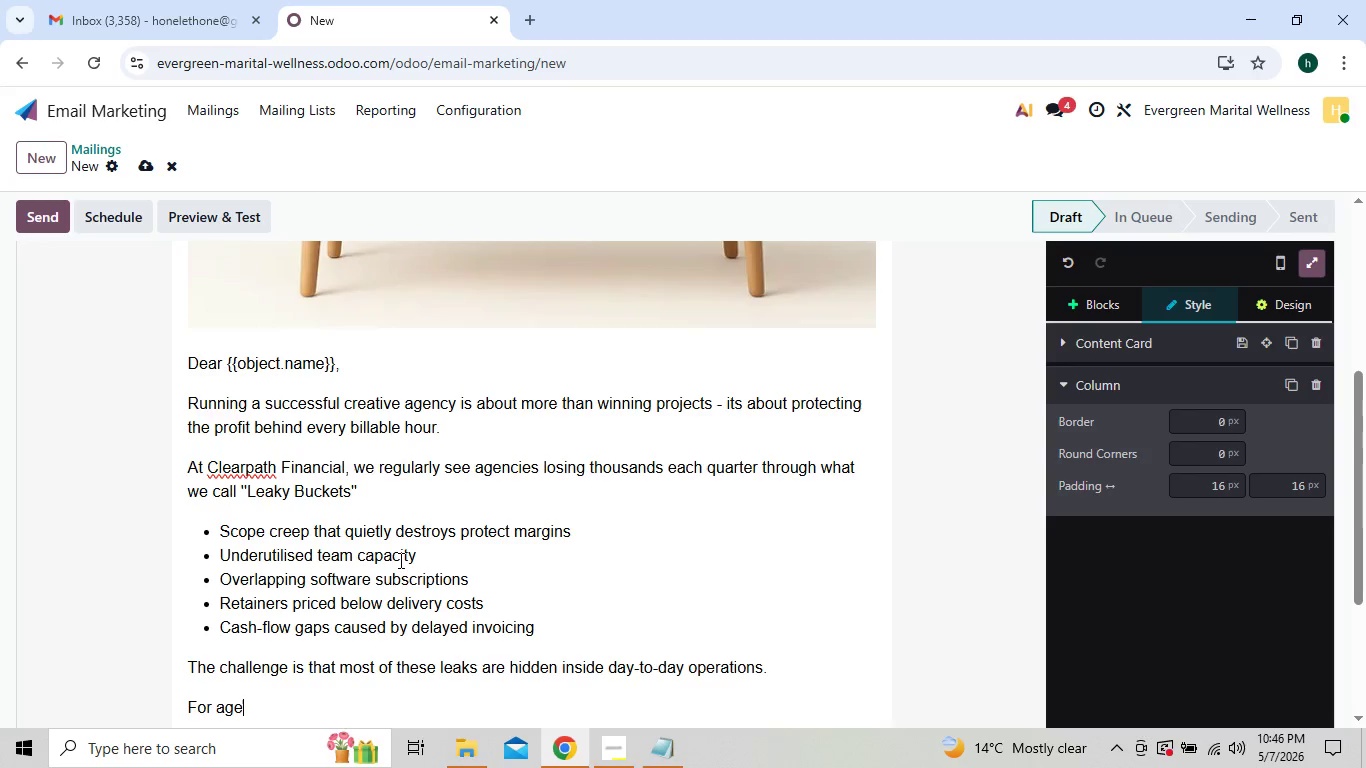 
type(ncies )
 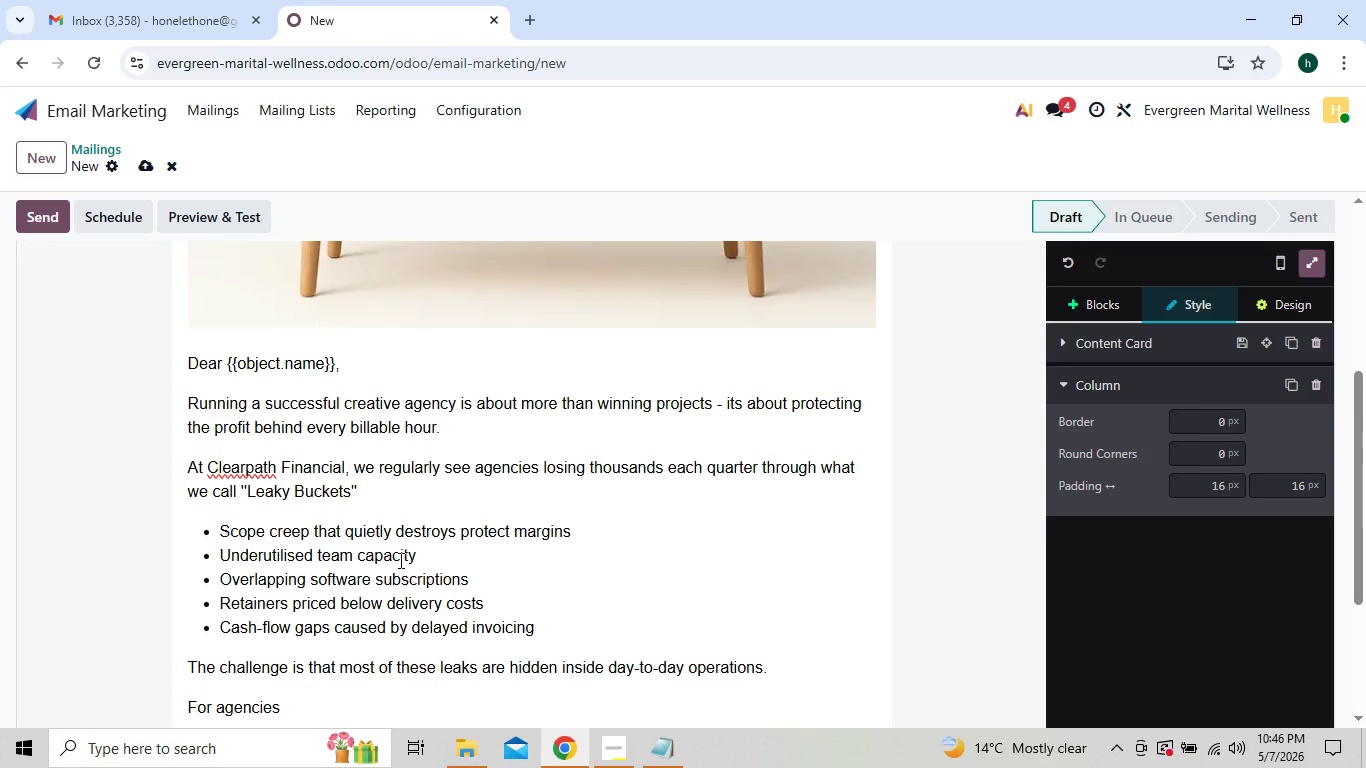 
wait(5.22)
 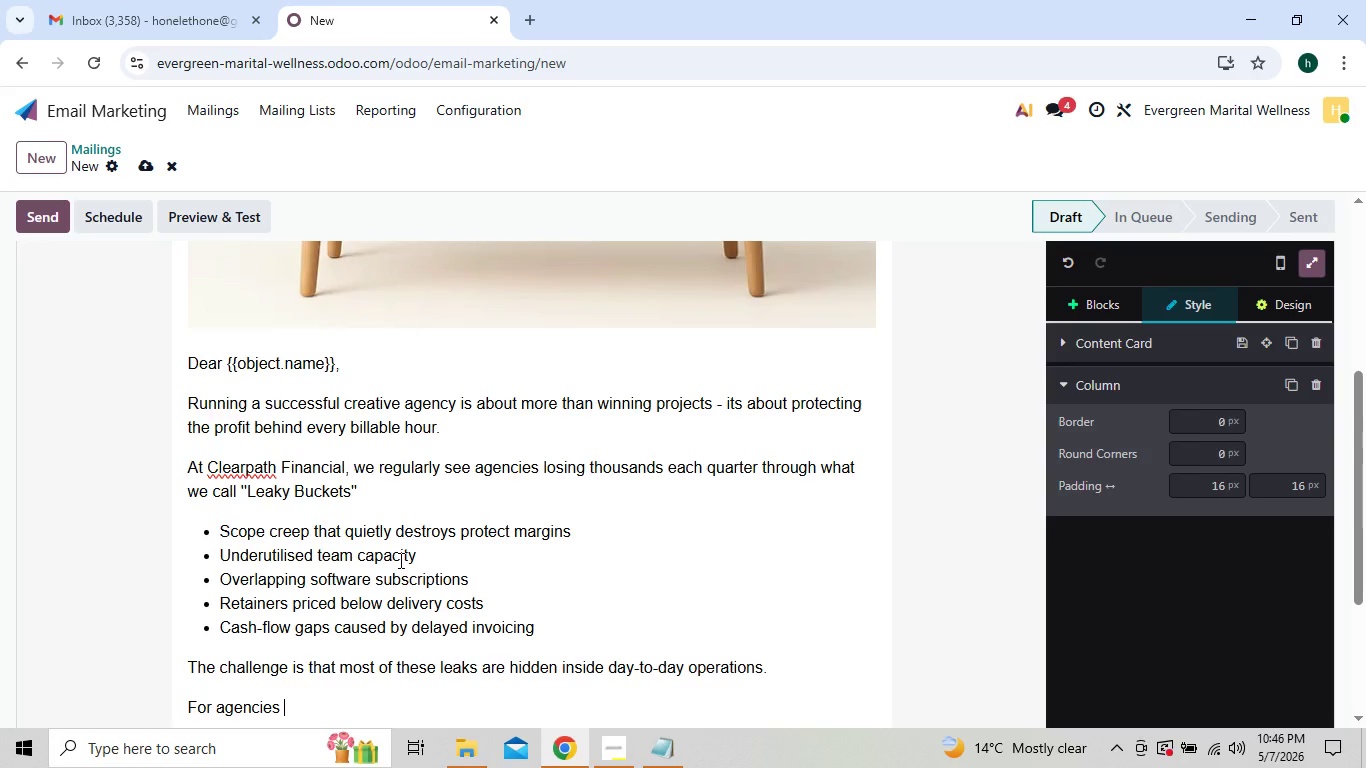 
type(like{)
key(Backspace)
type( {{)
 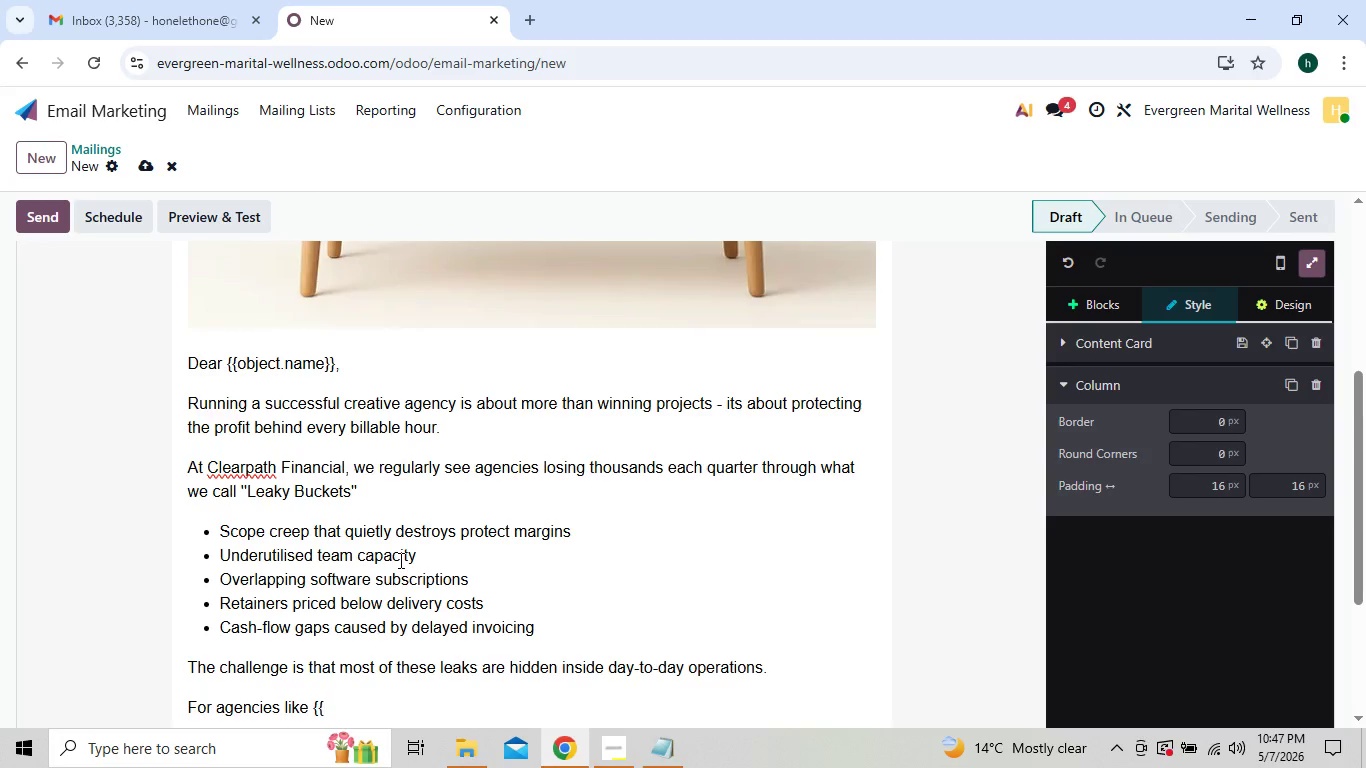 
type(object.name)
key(Backspace)
key(Backspace)
key(Backspace)
key(Backspace)
type(c)
 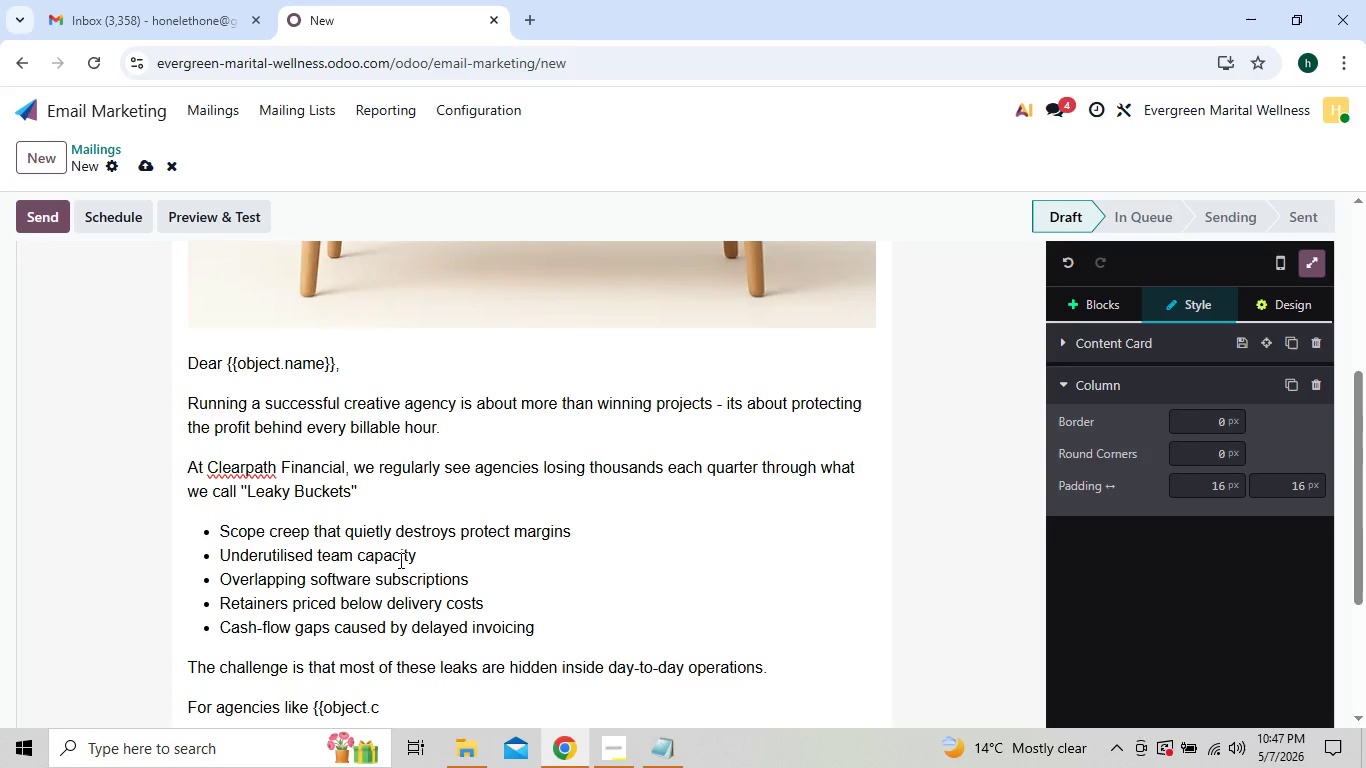 
type(ombany_name}}, even a small improvement)
 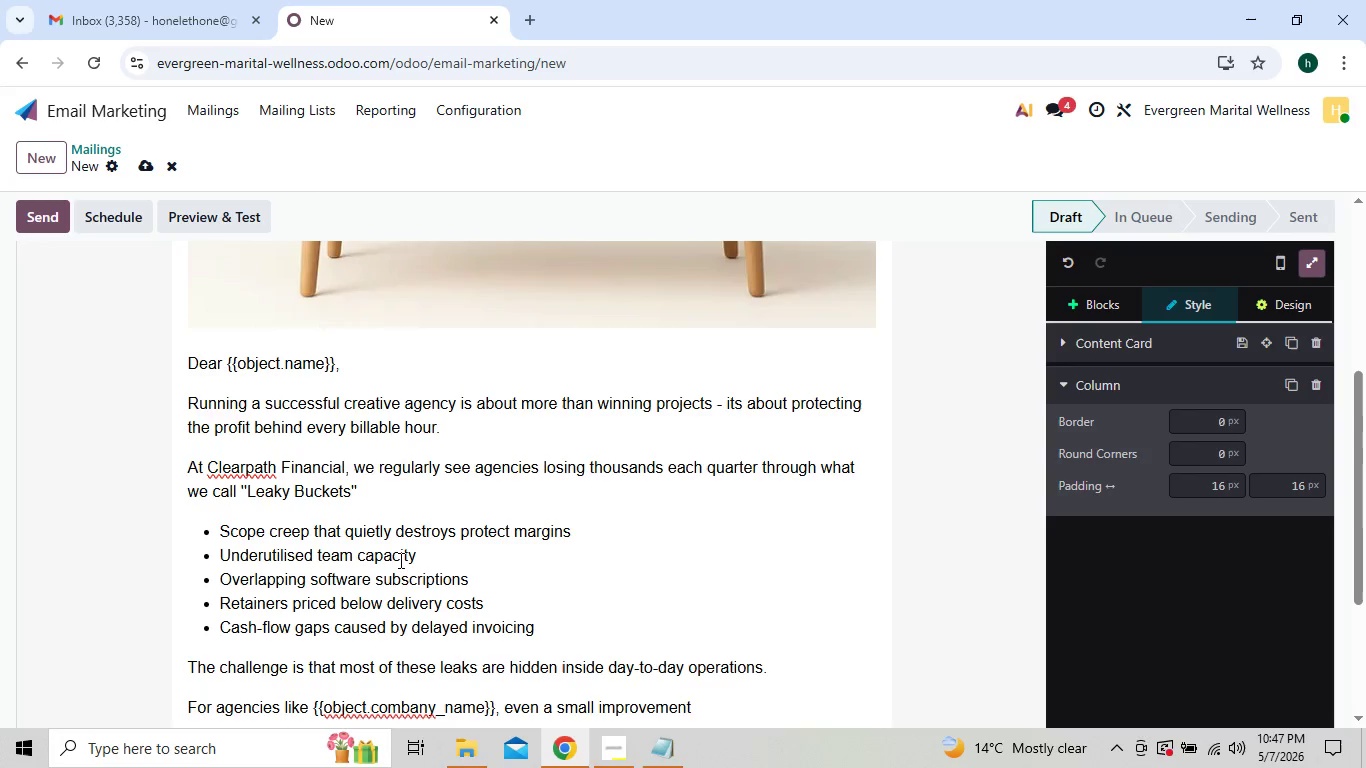 
type( in )
 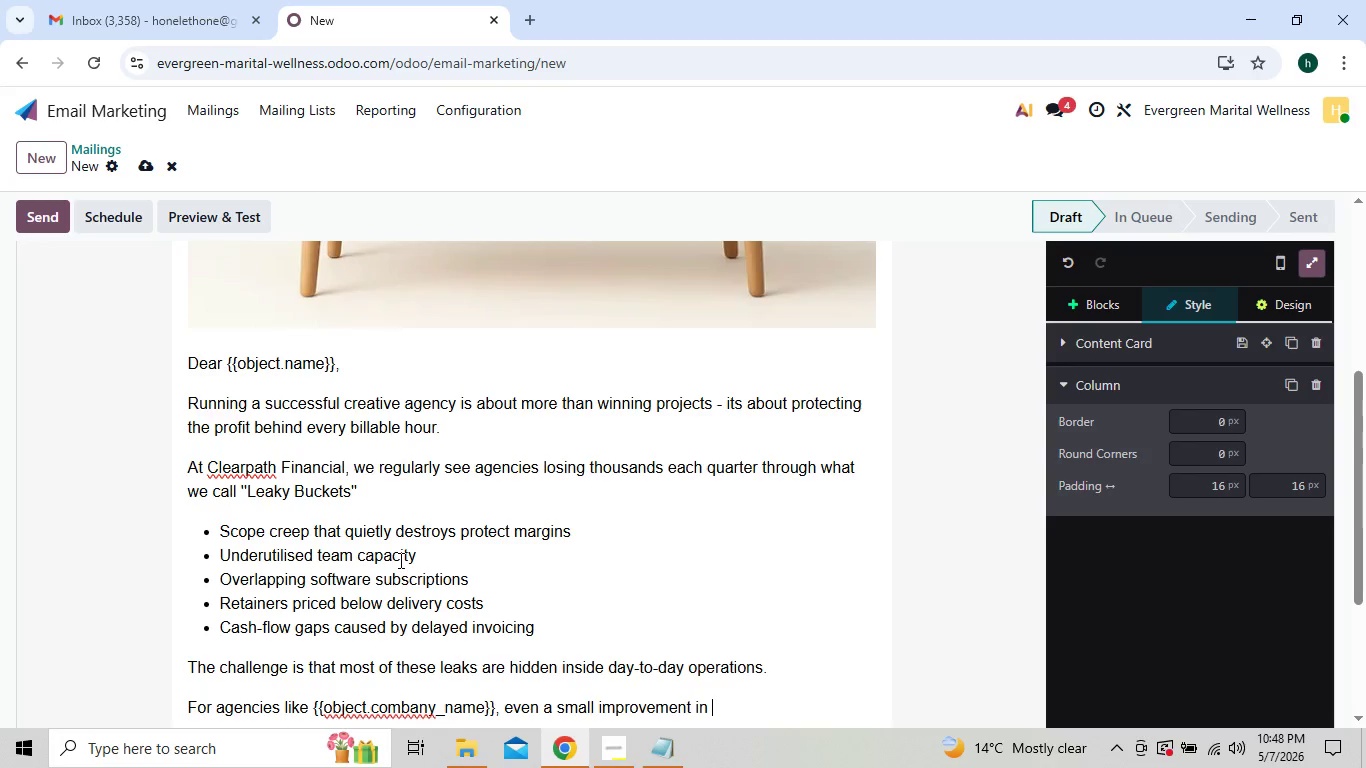 
wait(5.64)
 